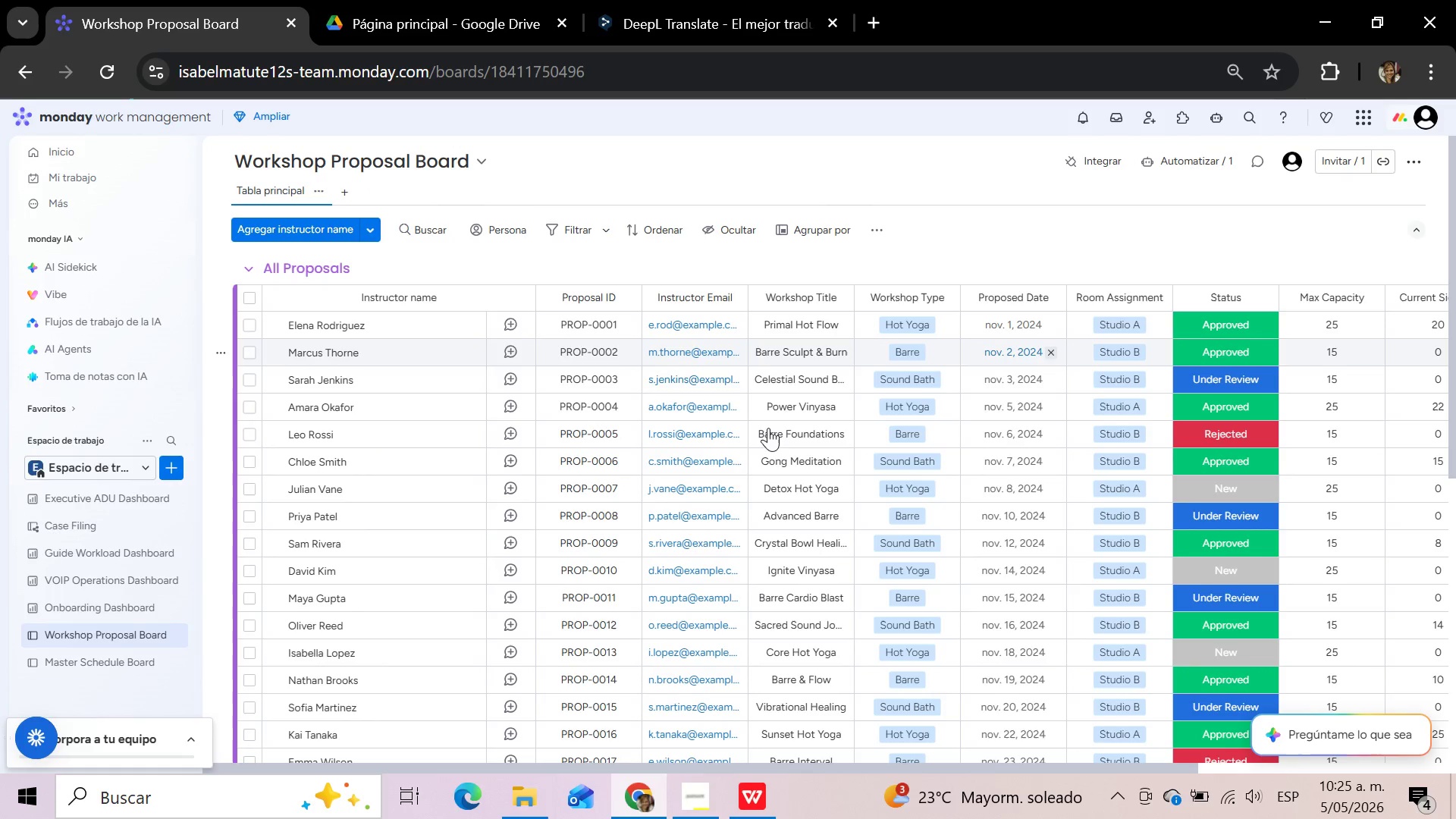 
wait(7.67)
 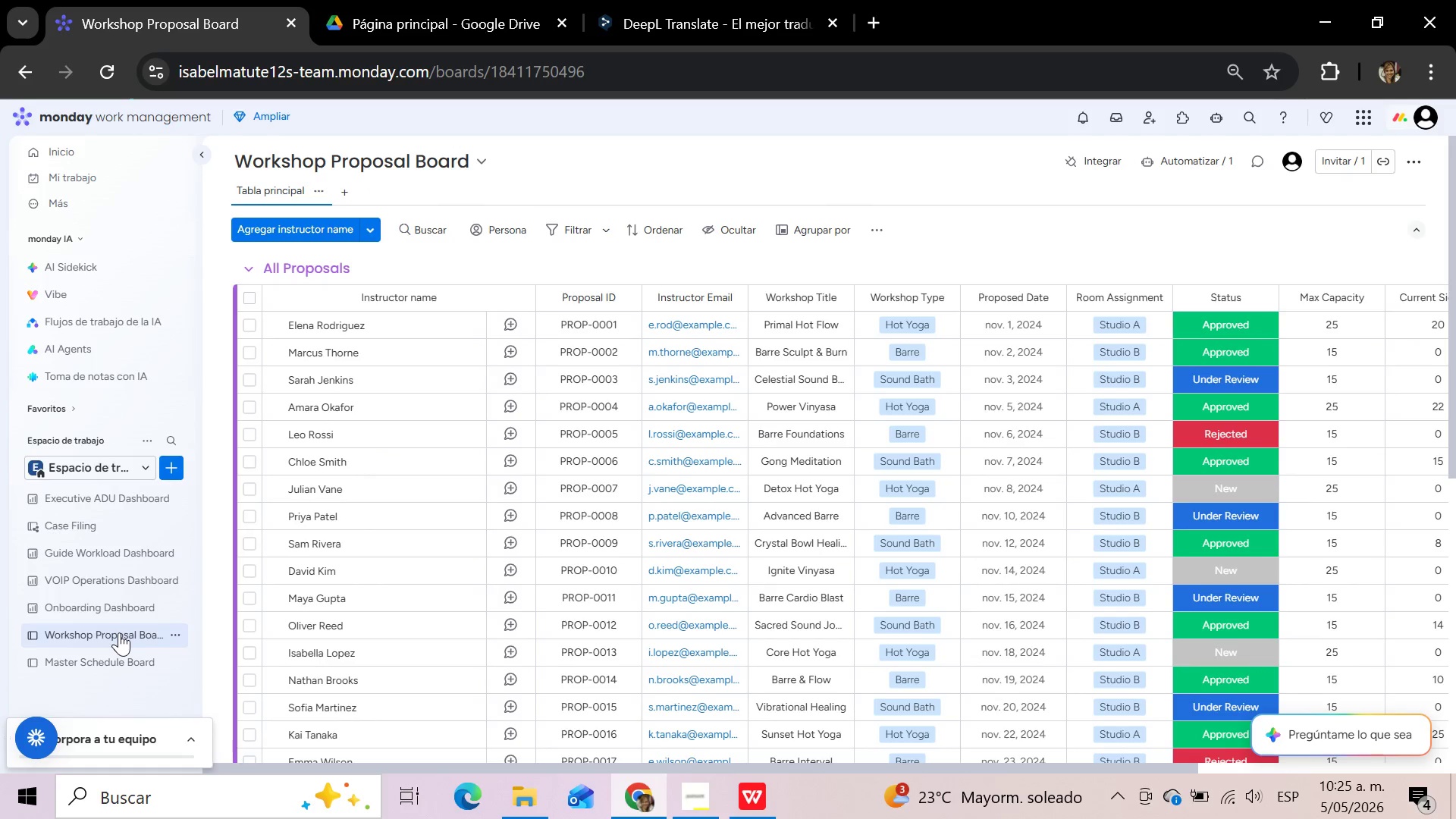 
left_click([124, 667])
 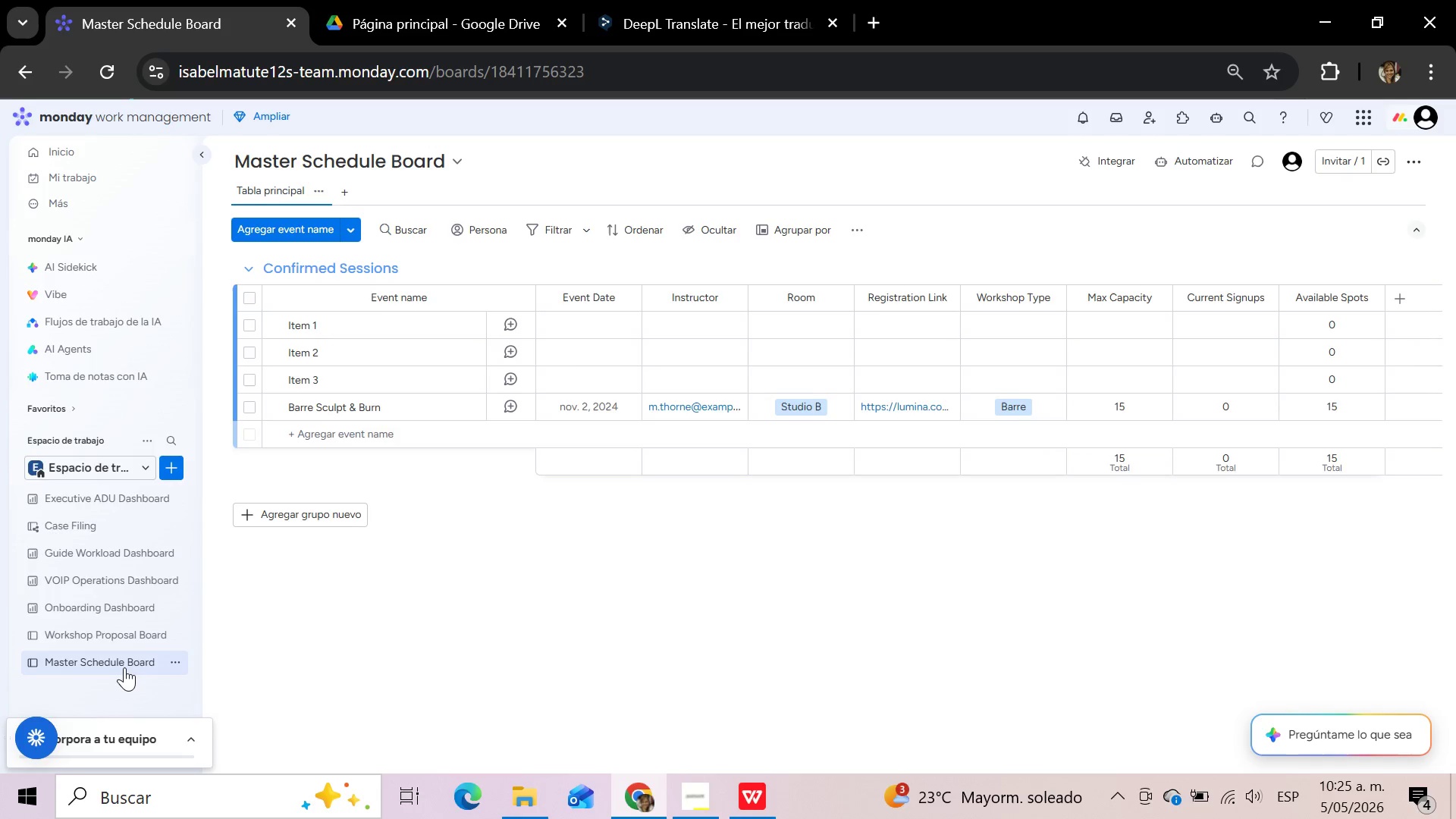 
wait(7.34)
 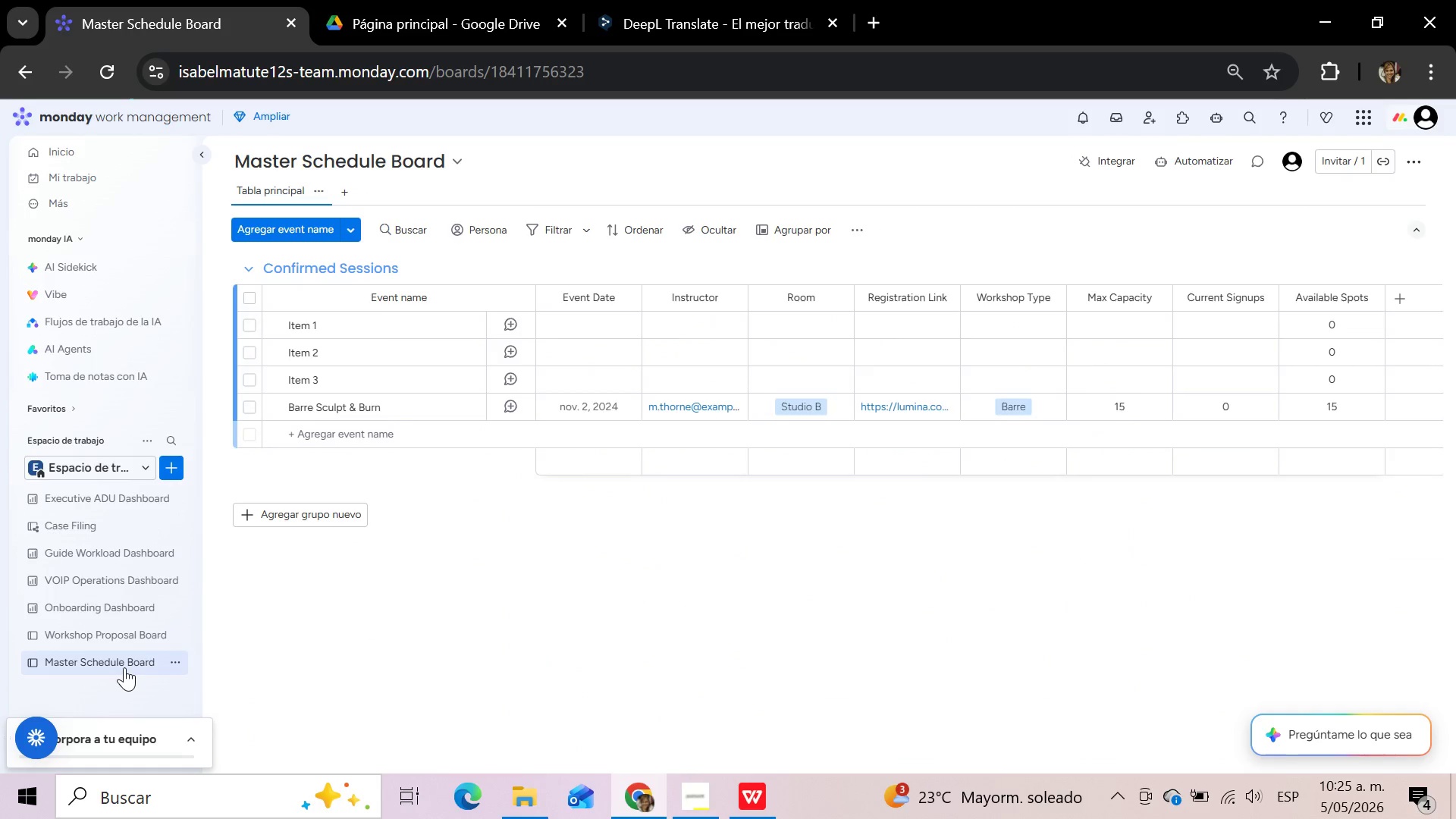 
left_click([125, 635])
 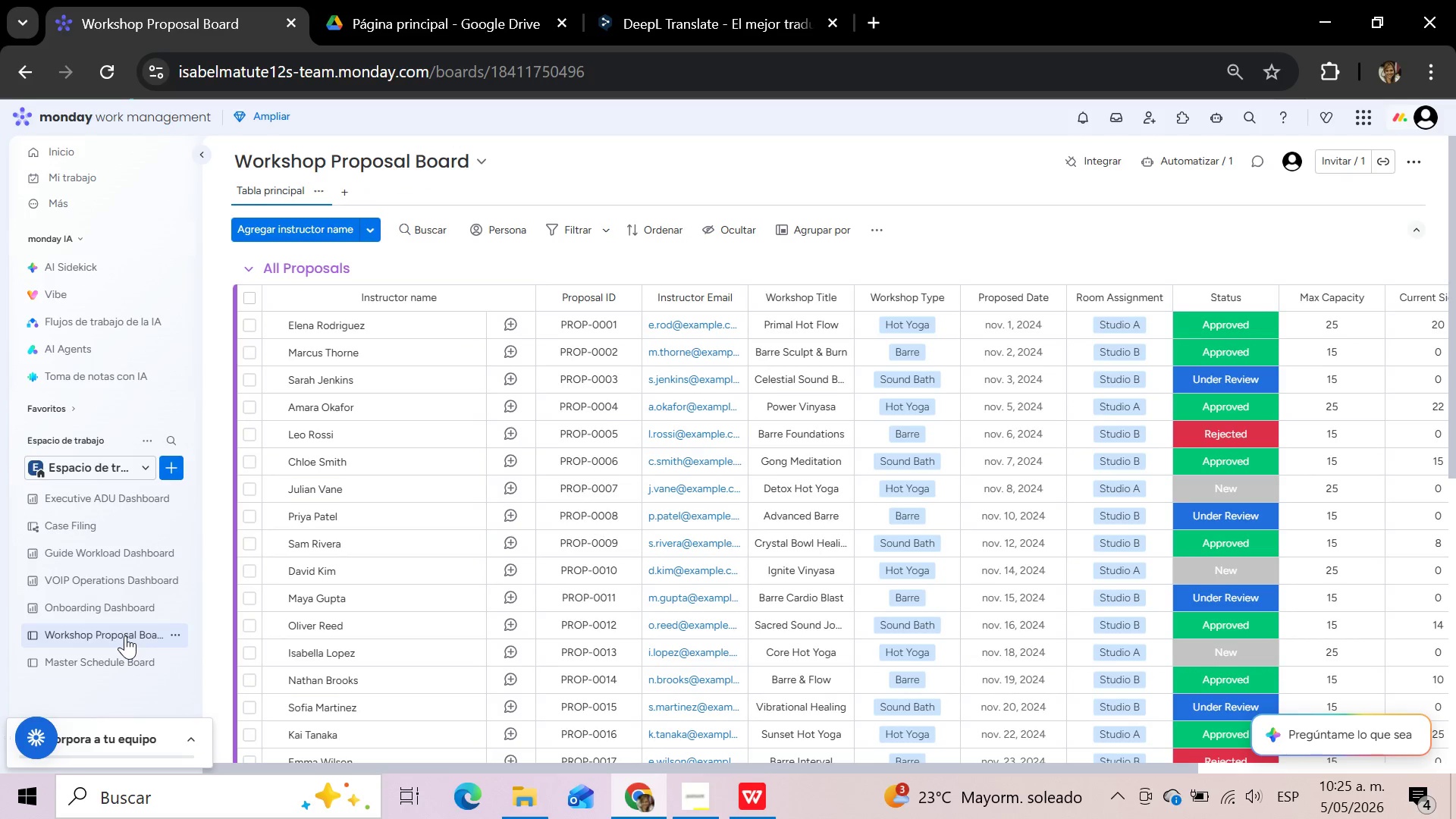 
wait(6.26)
 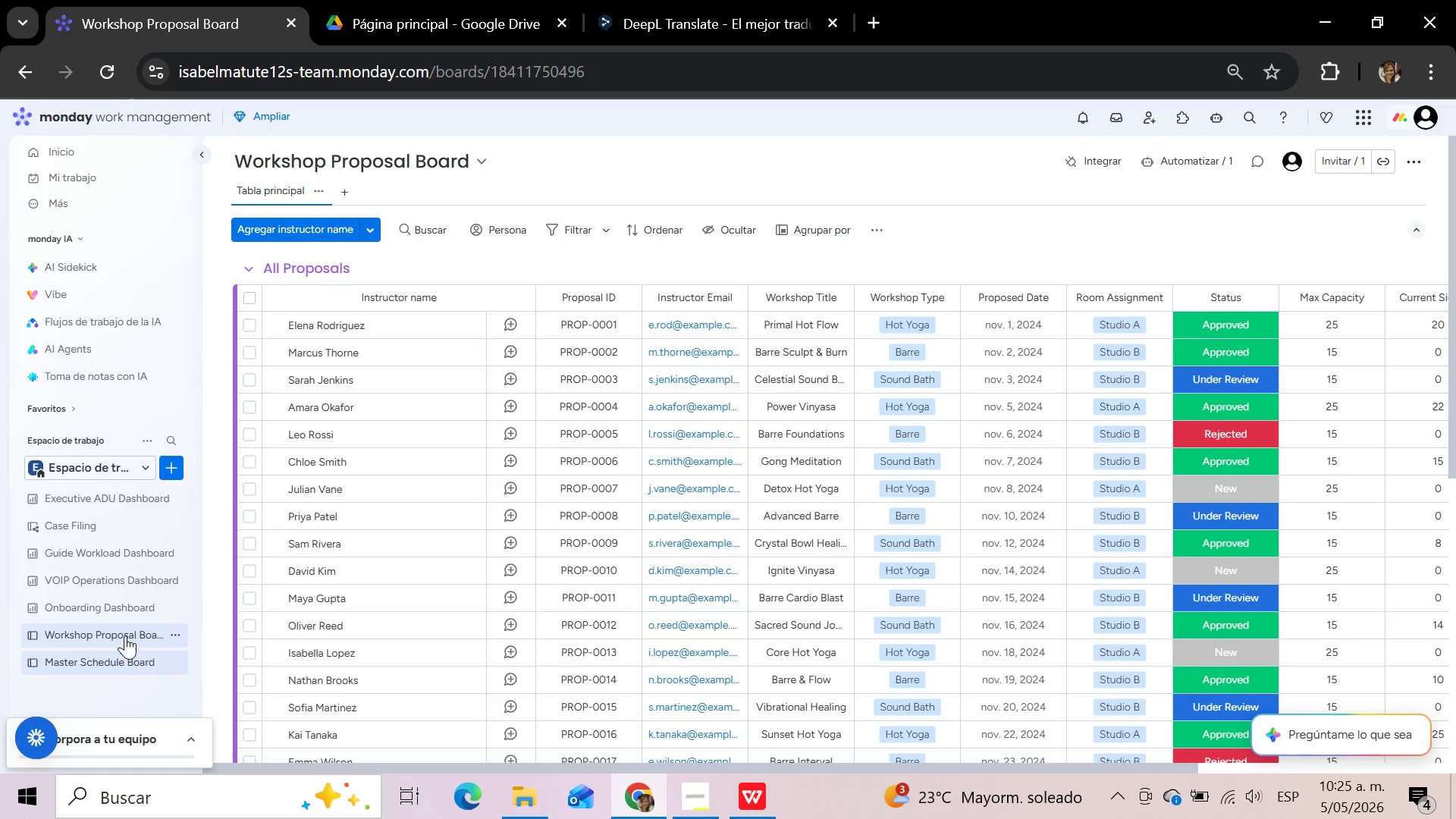 
left_click([129, 655])
 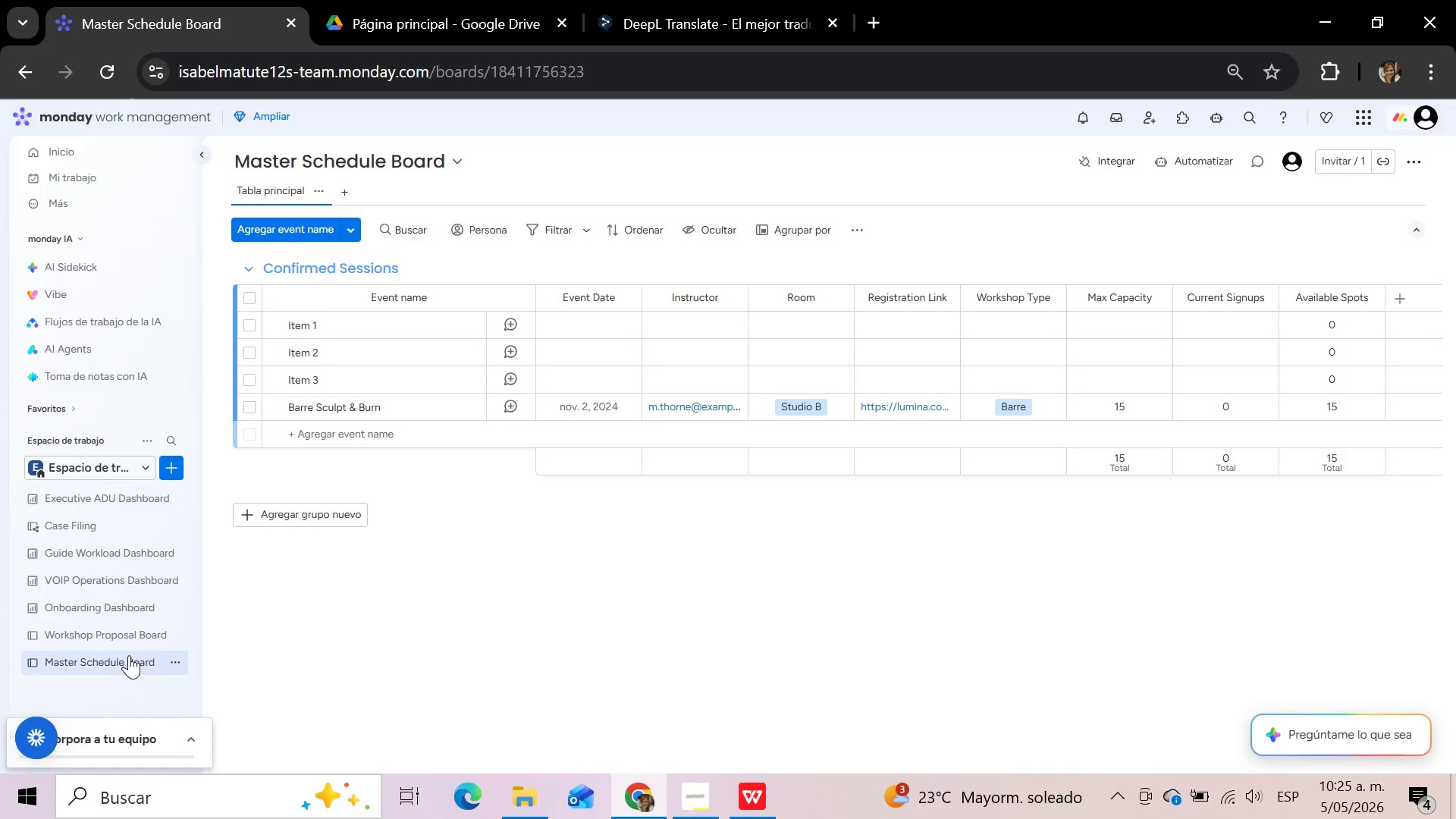 
wait(6.33)
 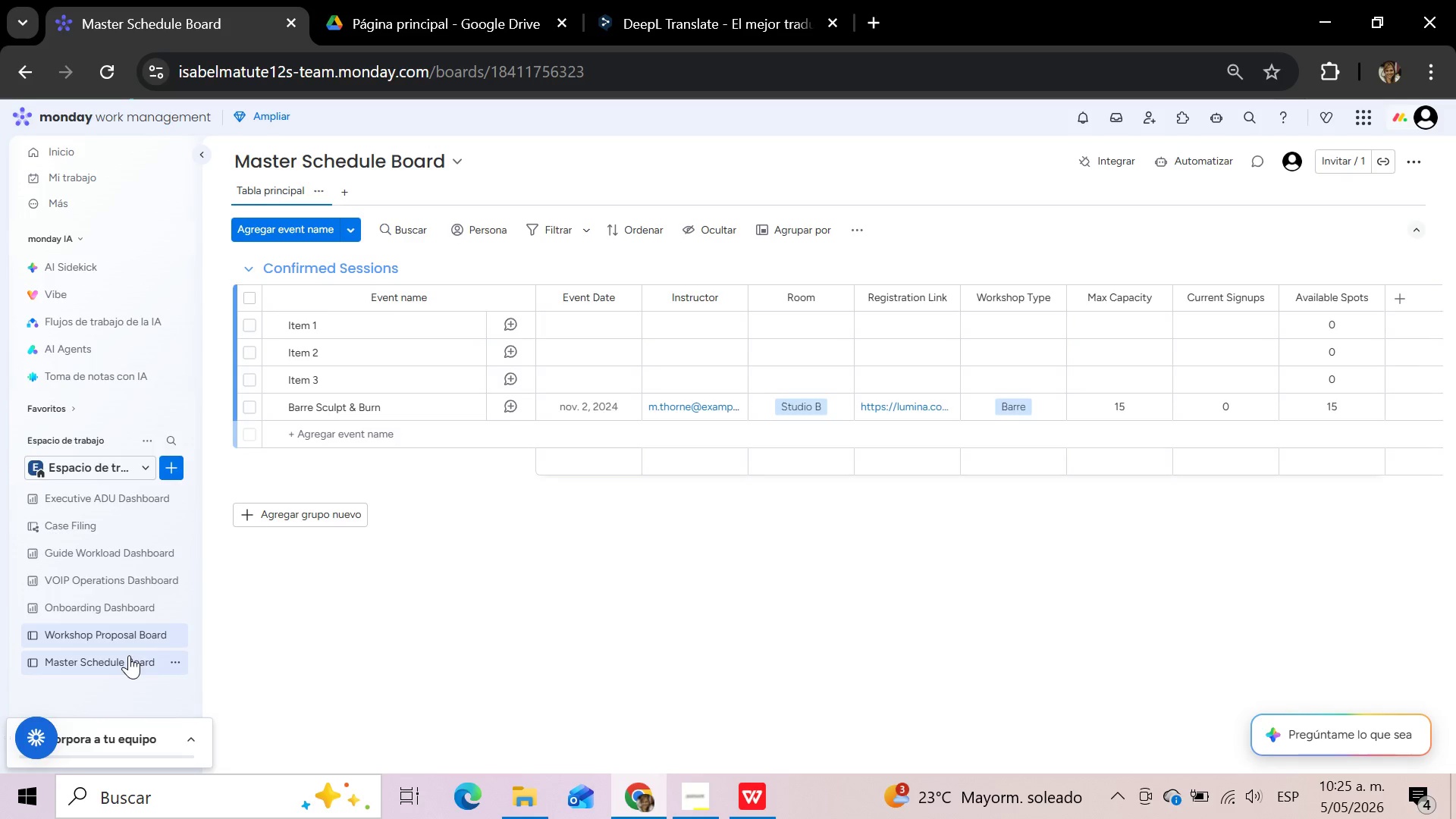 
left_click([132, 634])
 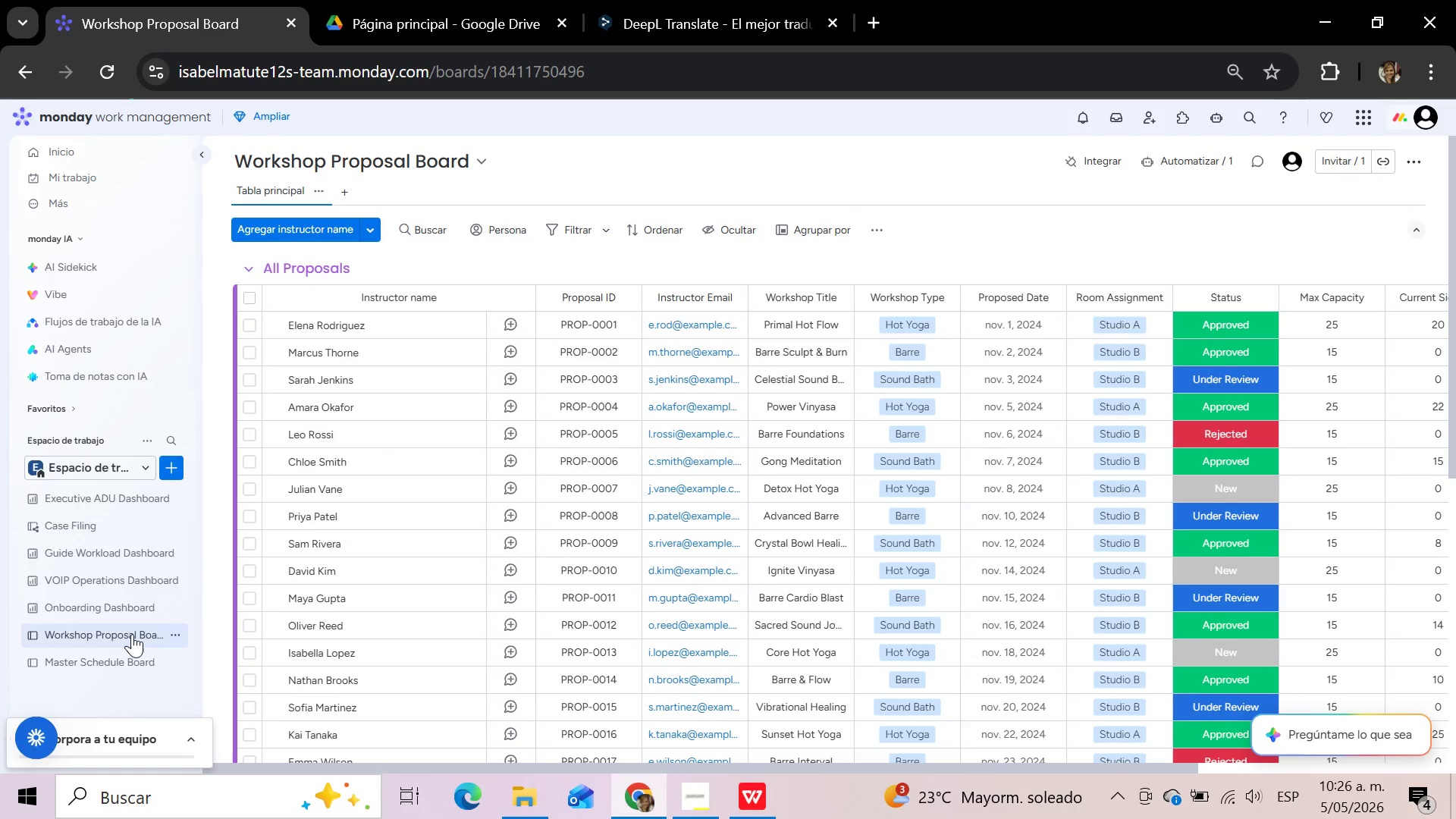 
wait(6.55)
 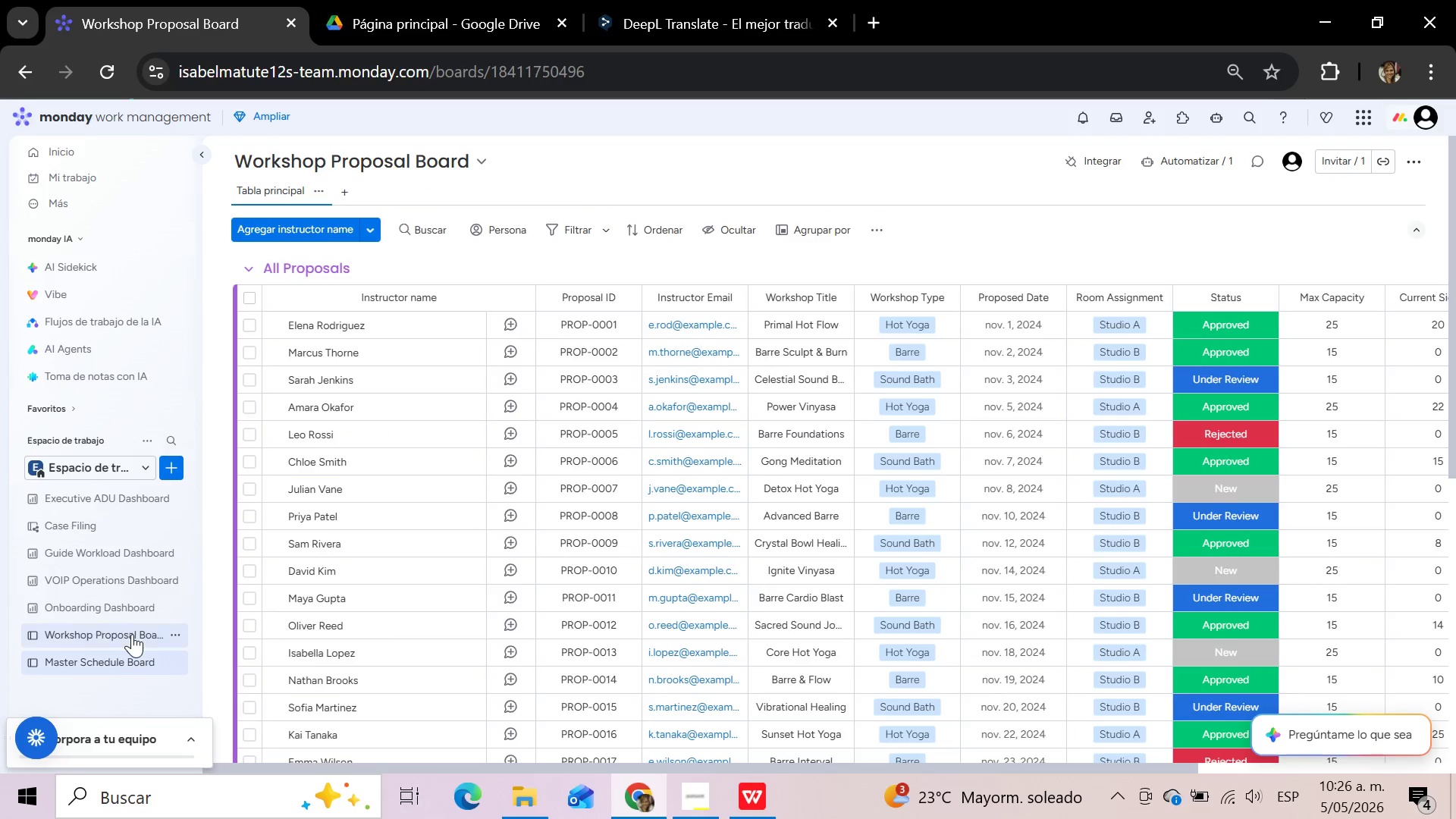 
left_click([134, 667])
 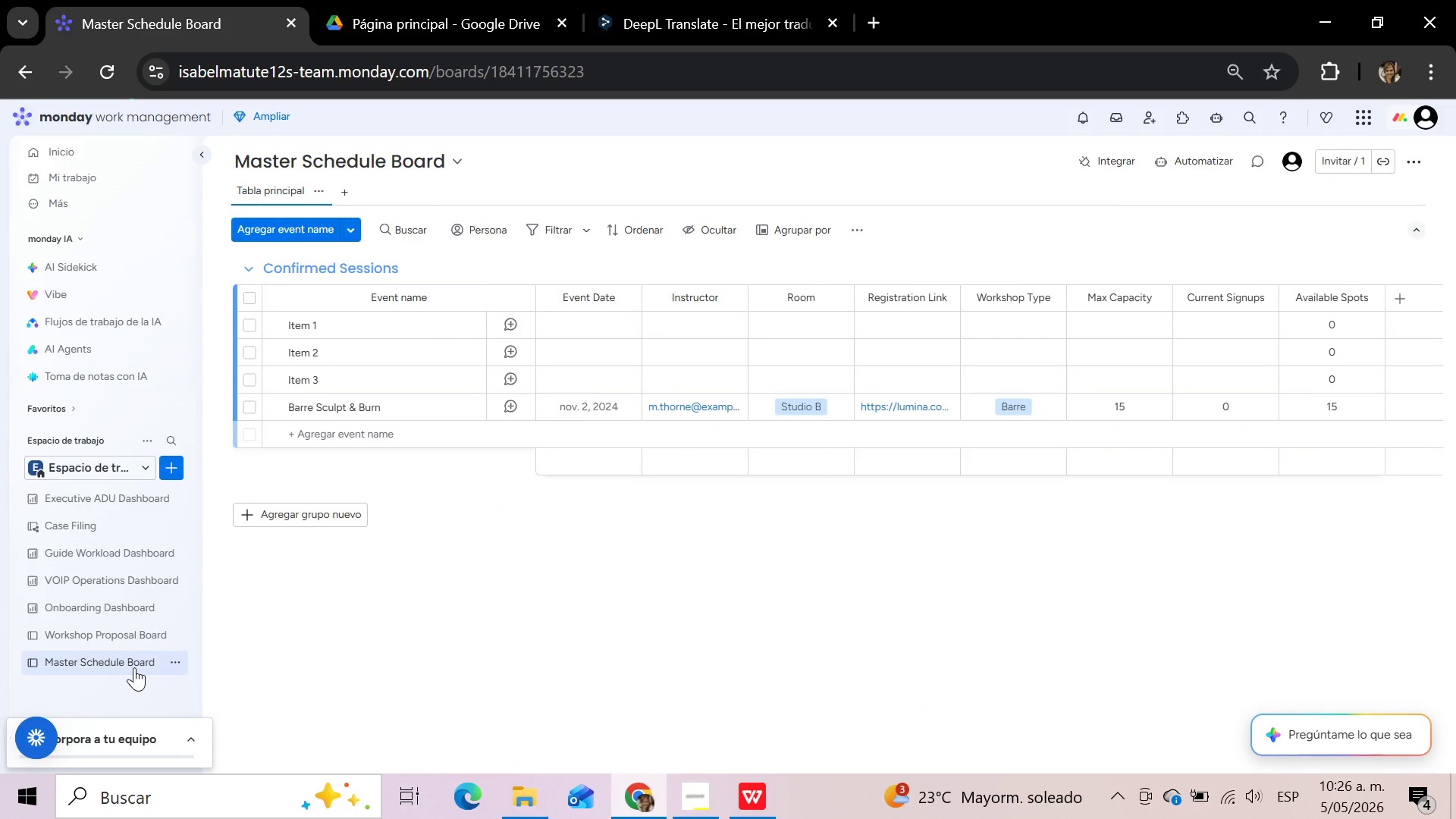 
left_click([142, 636])
 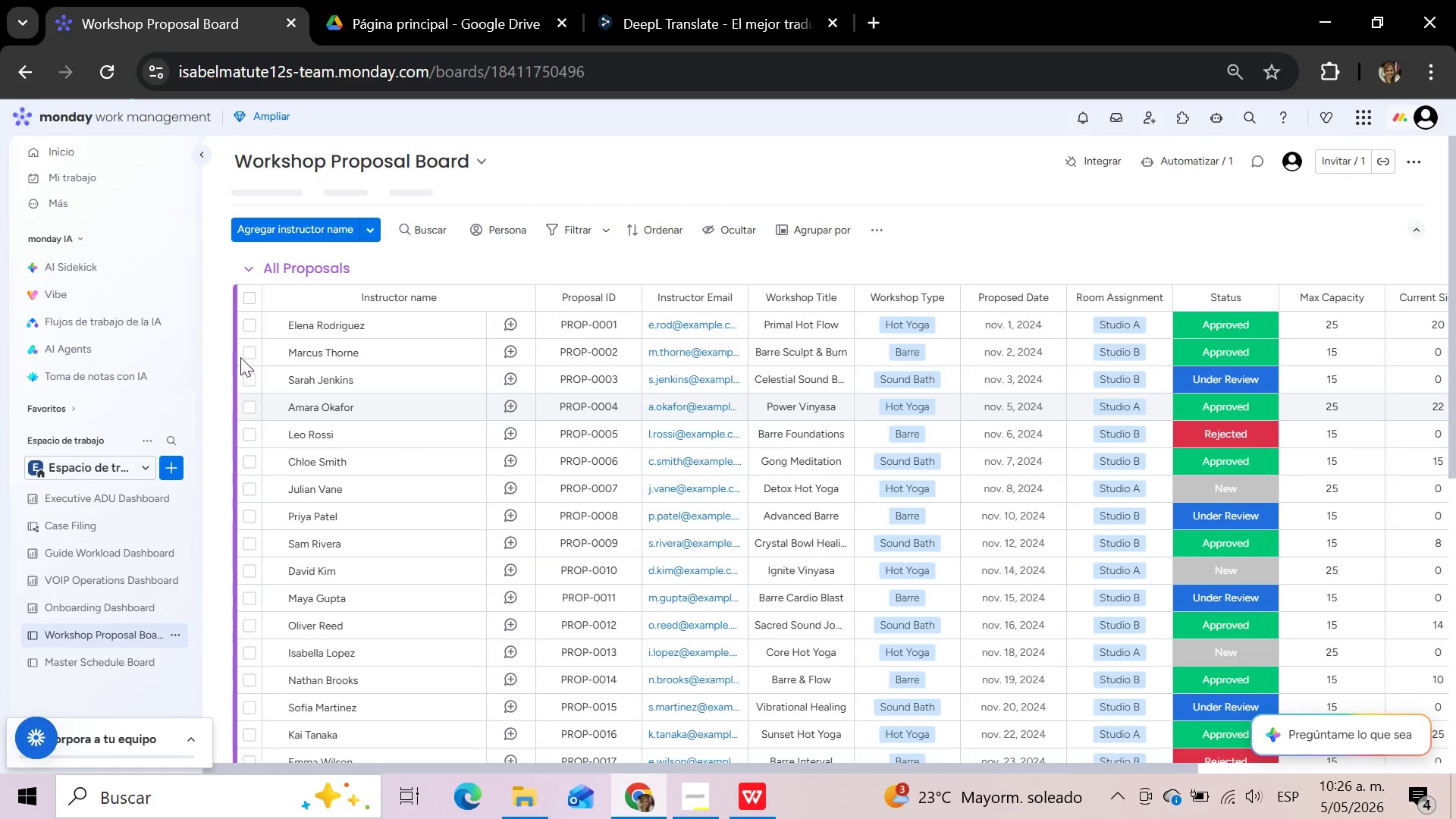 
left_click([255, 350])
 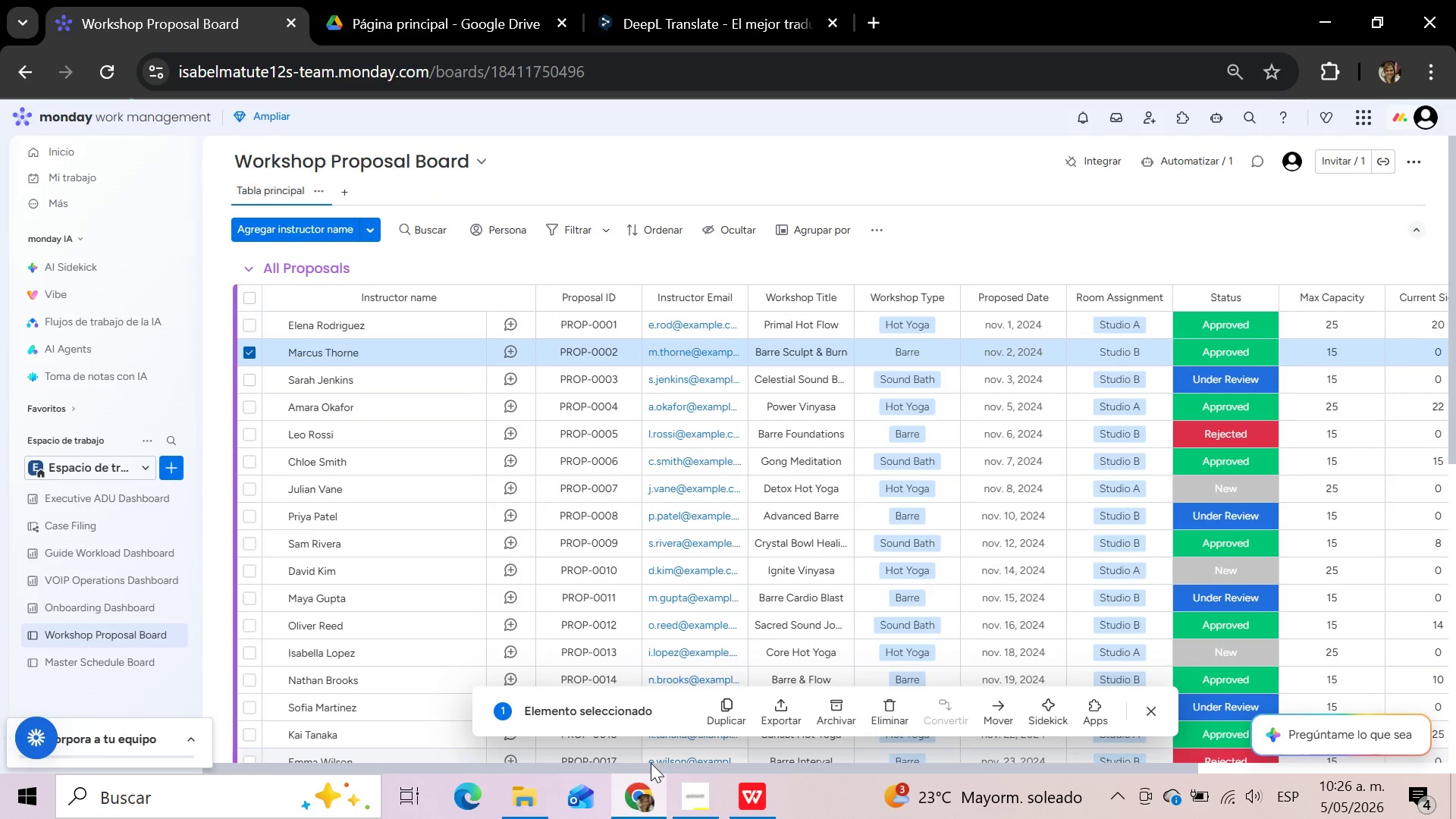 
left_click_drag(start_coordinate=[651, 763], to_coordinate=[536, 786])
 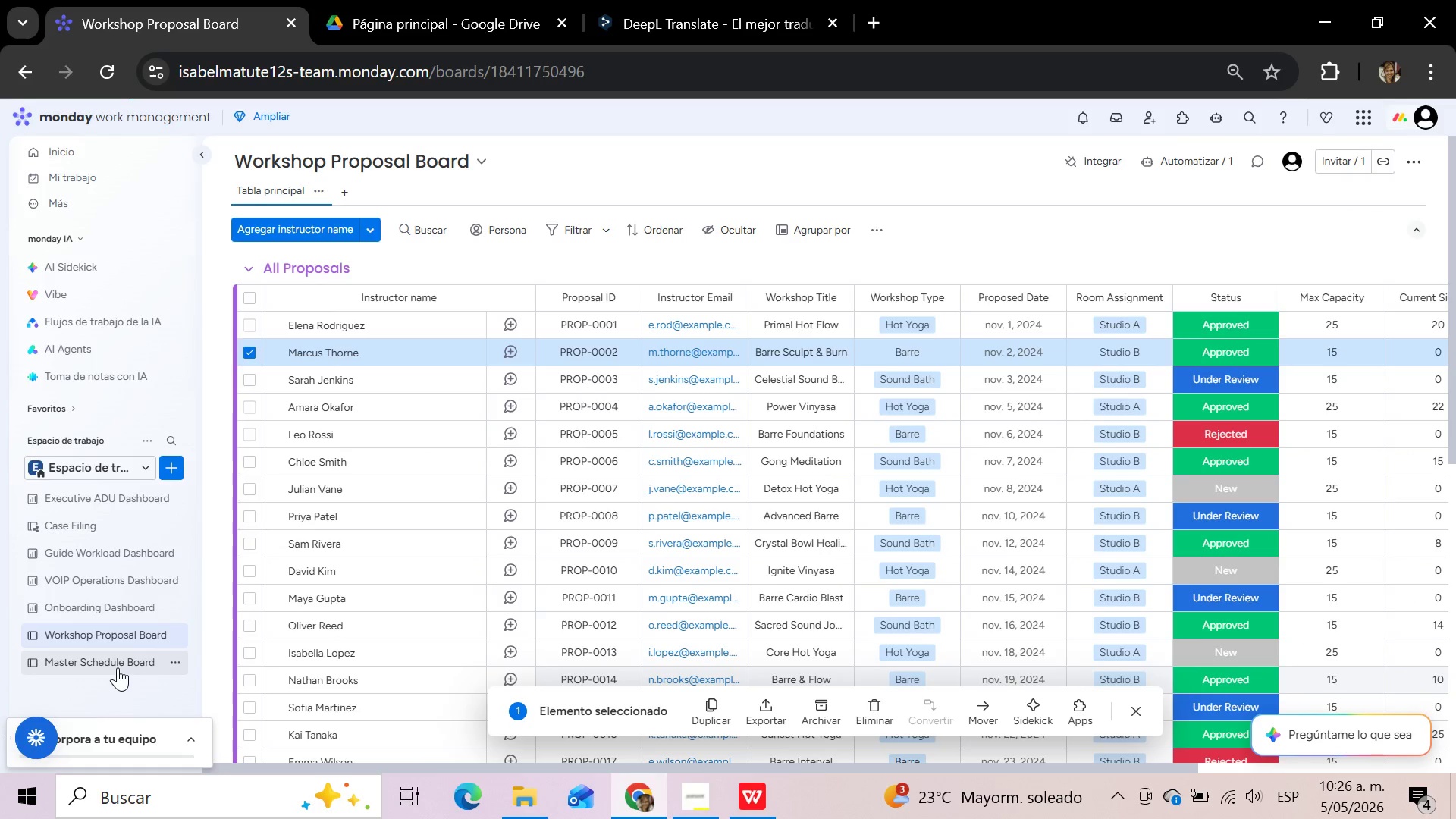 
left_click([118, 667])
 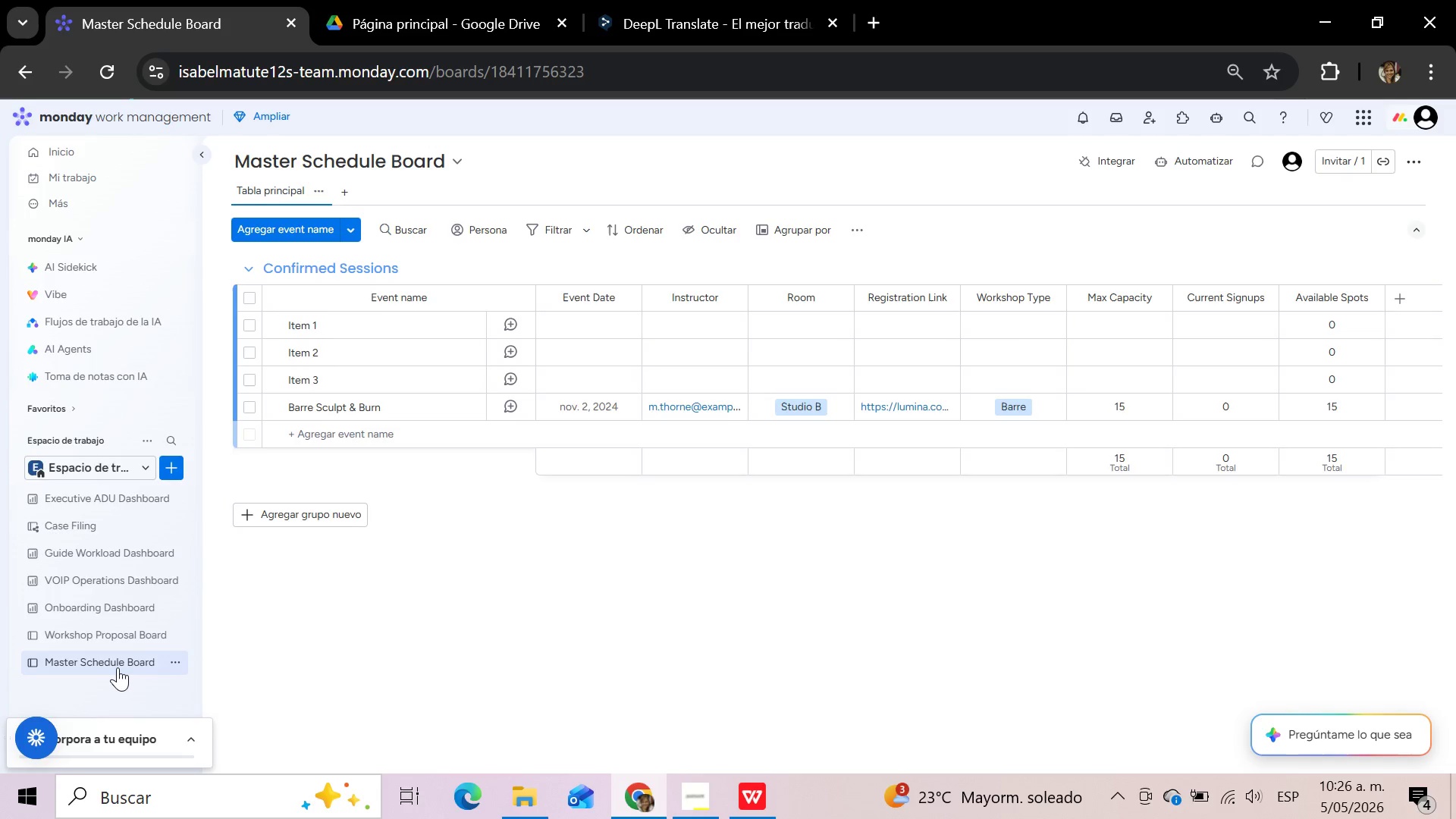 
wait(7.41)
 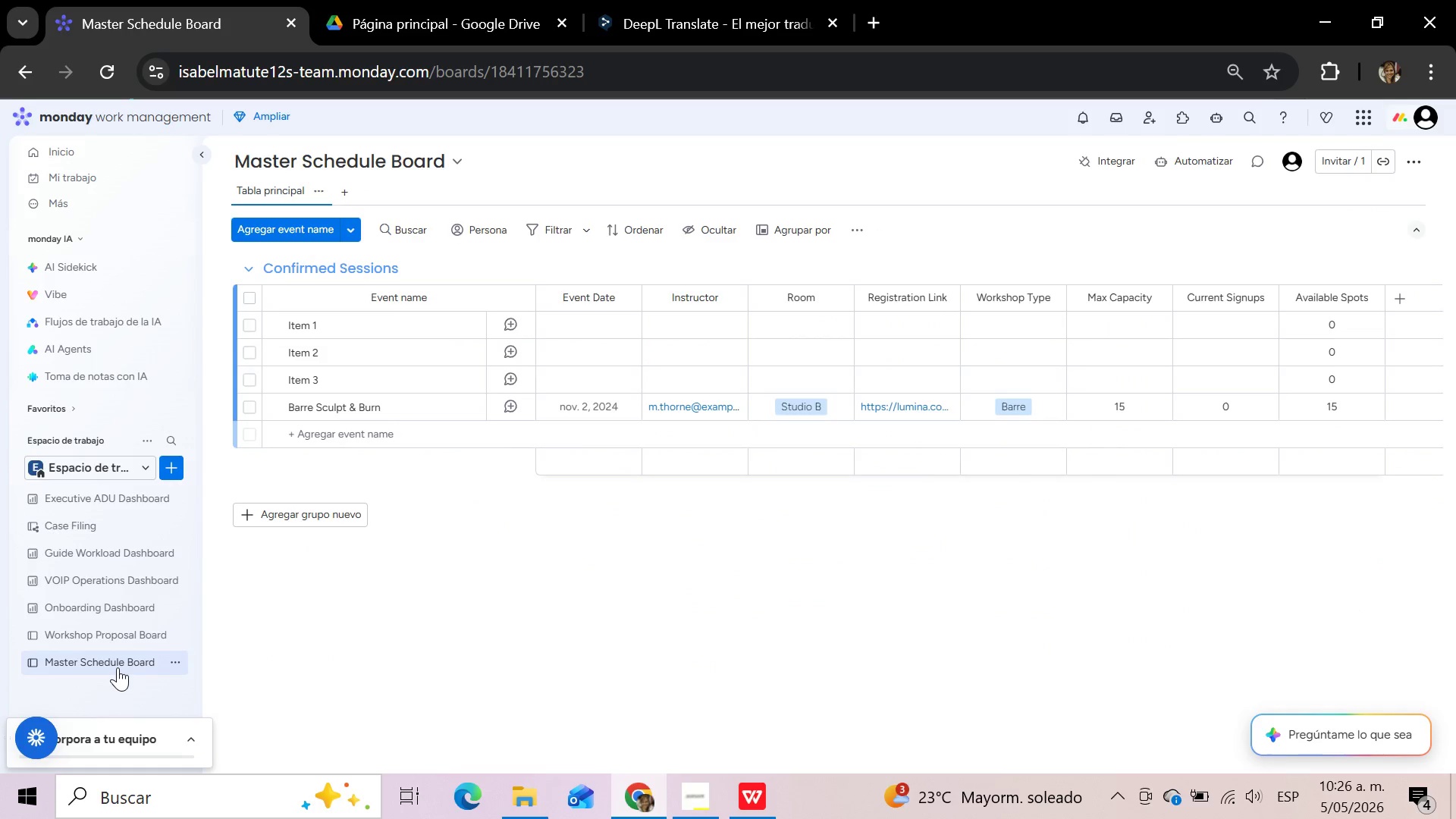 
left_click([118, 632])
 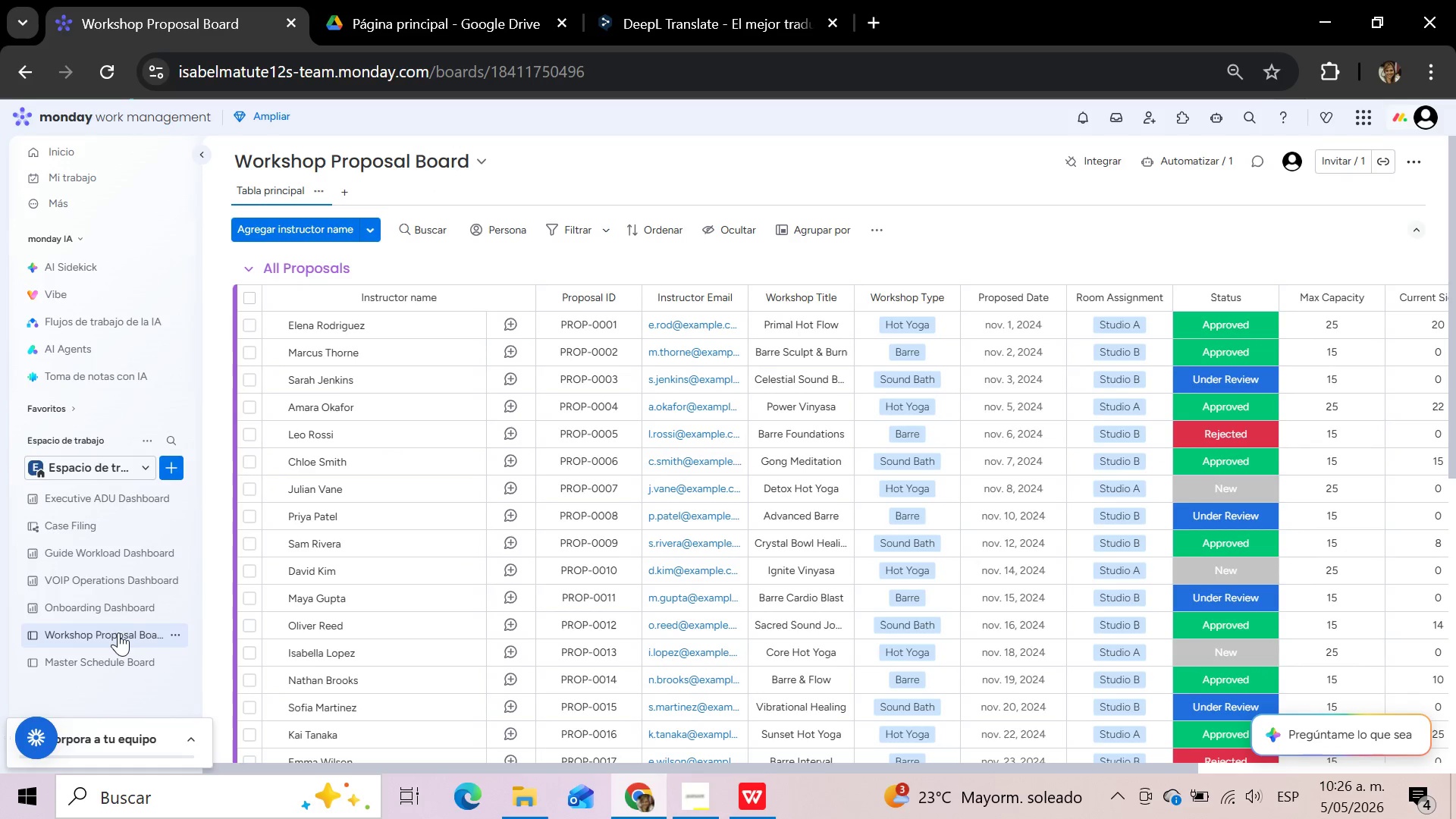 
wait(6.61)
 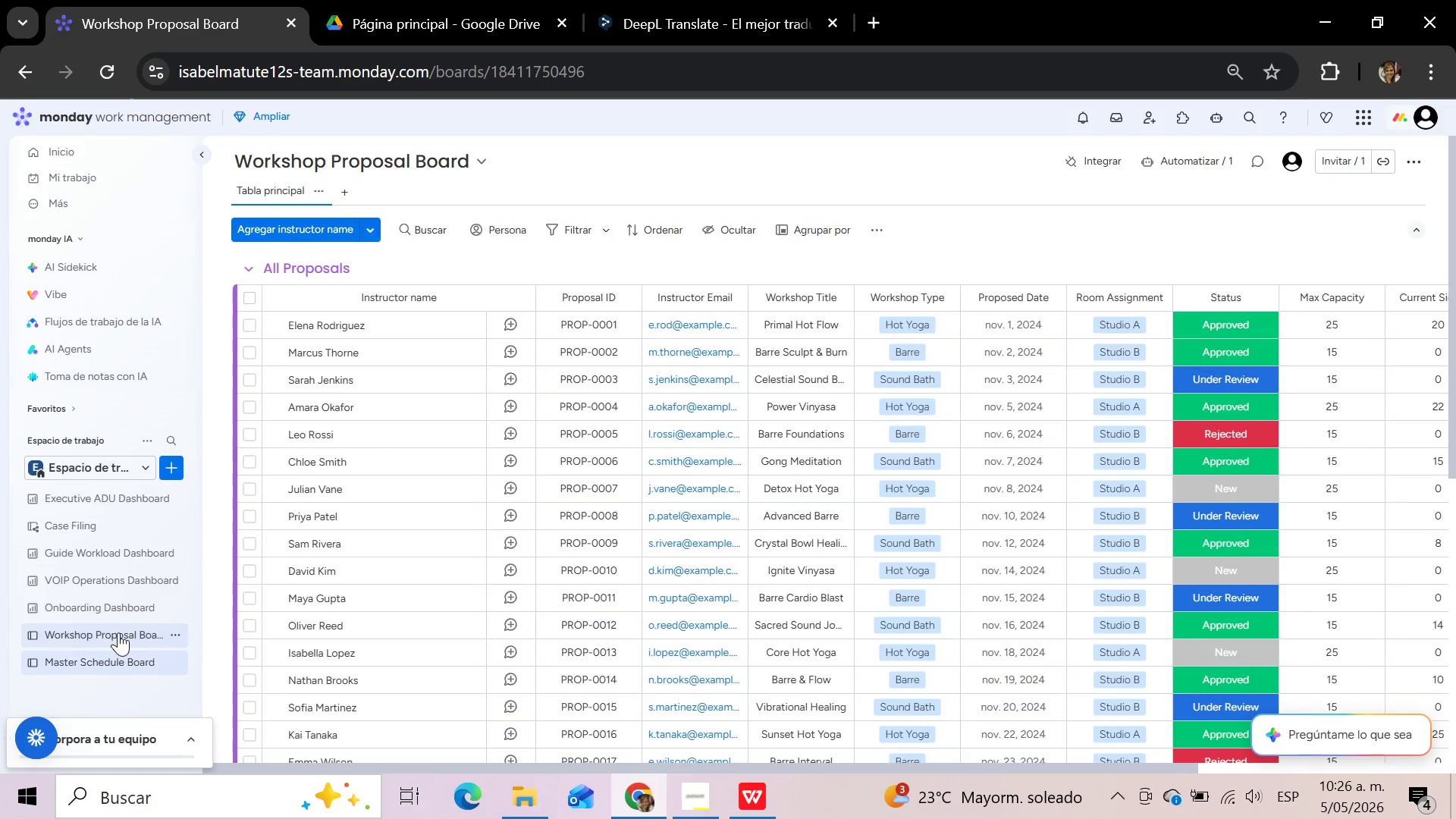 
left_click([146, 663])
 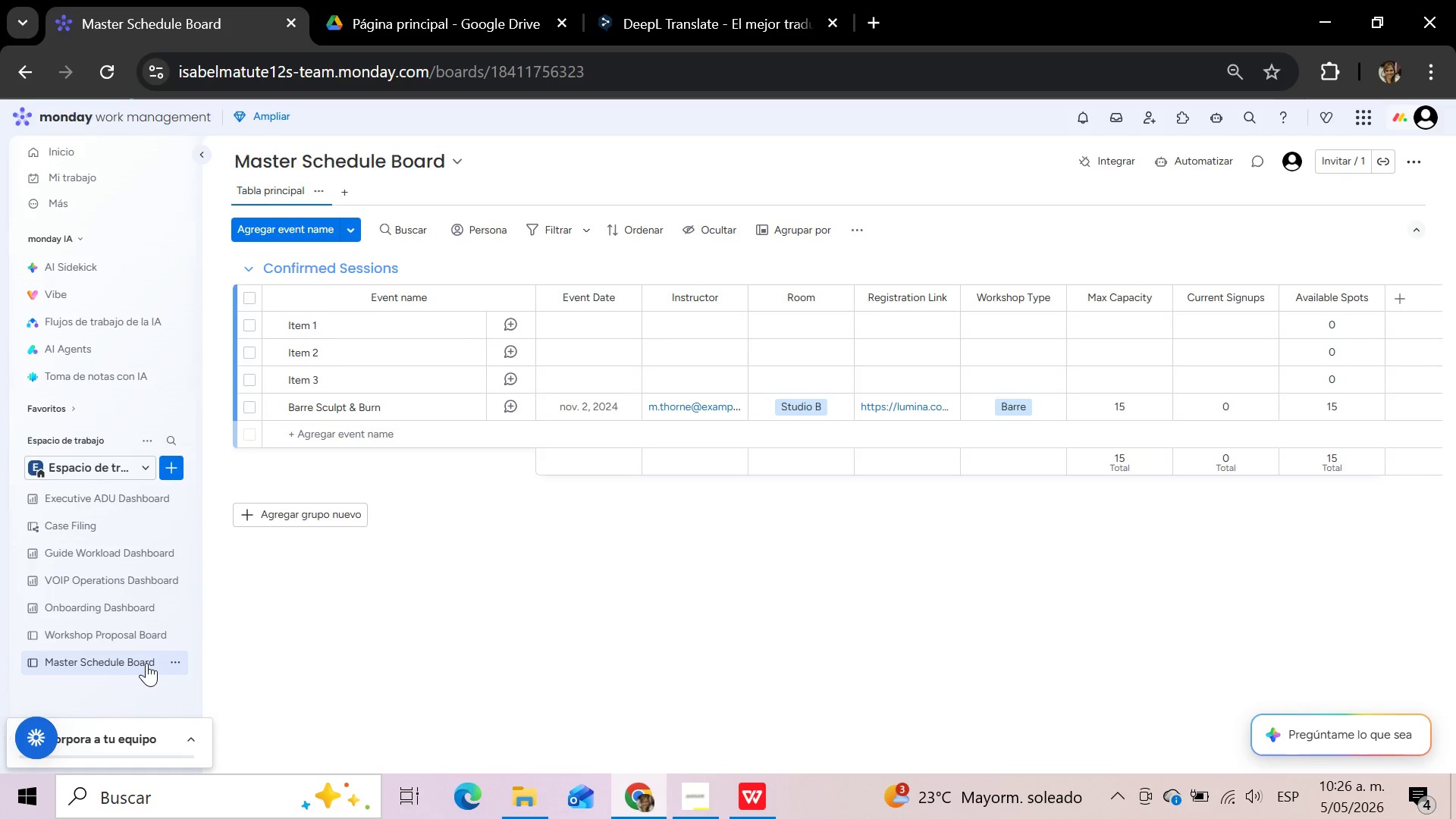 
wait(7.52)
 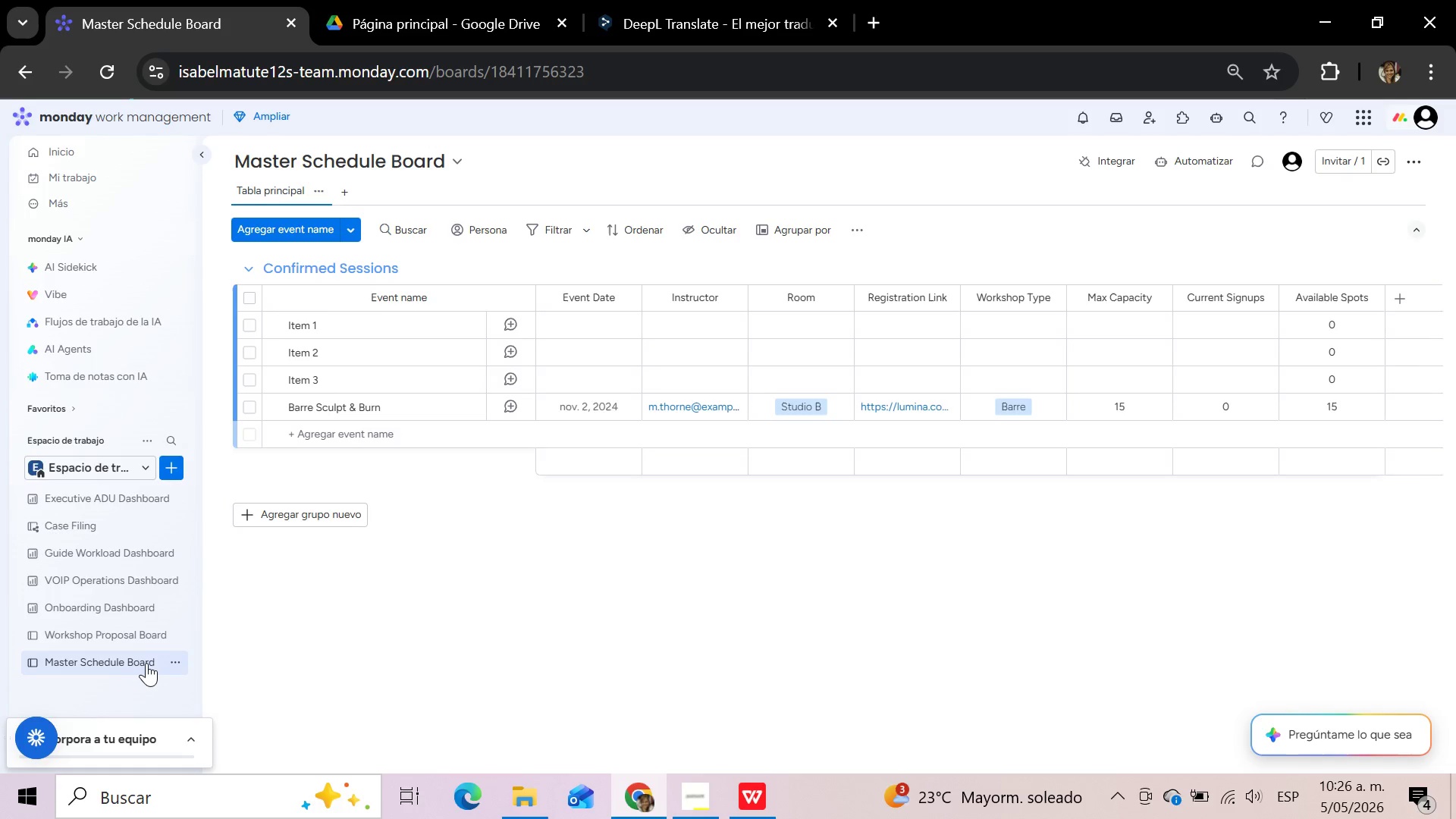 
left_click([134, 631])
 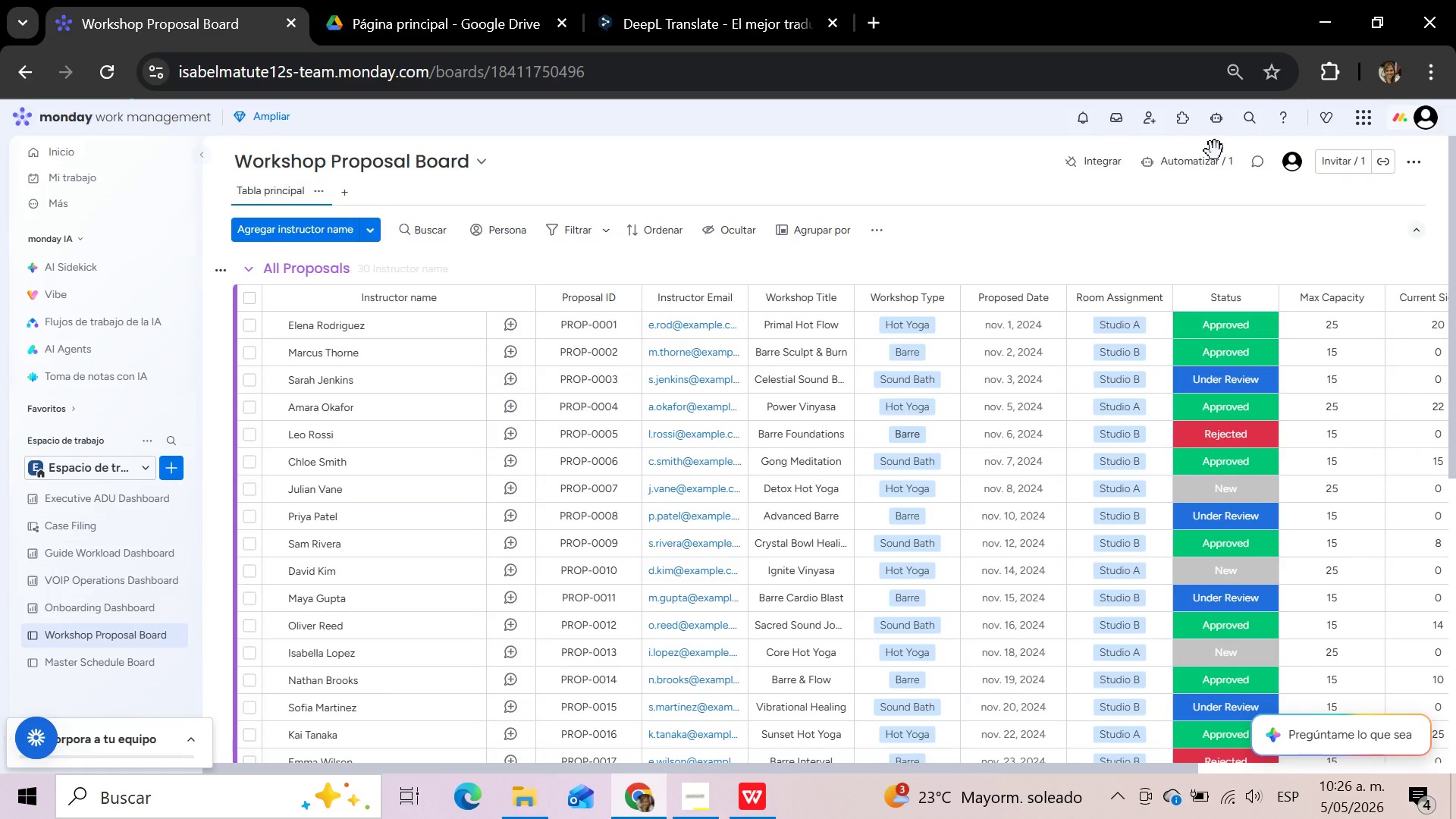 
left_click([1210, 169])
 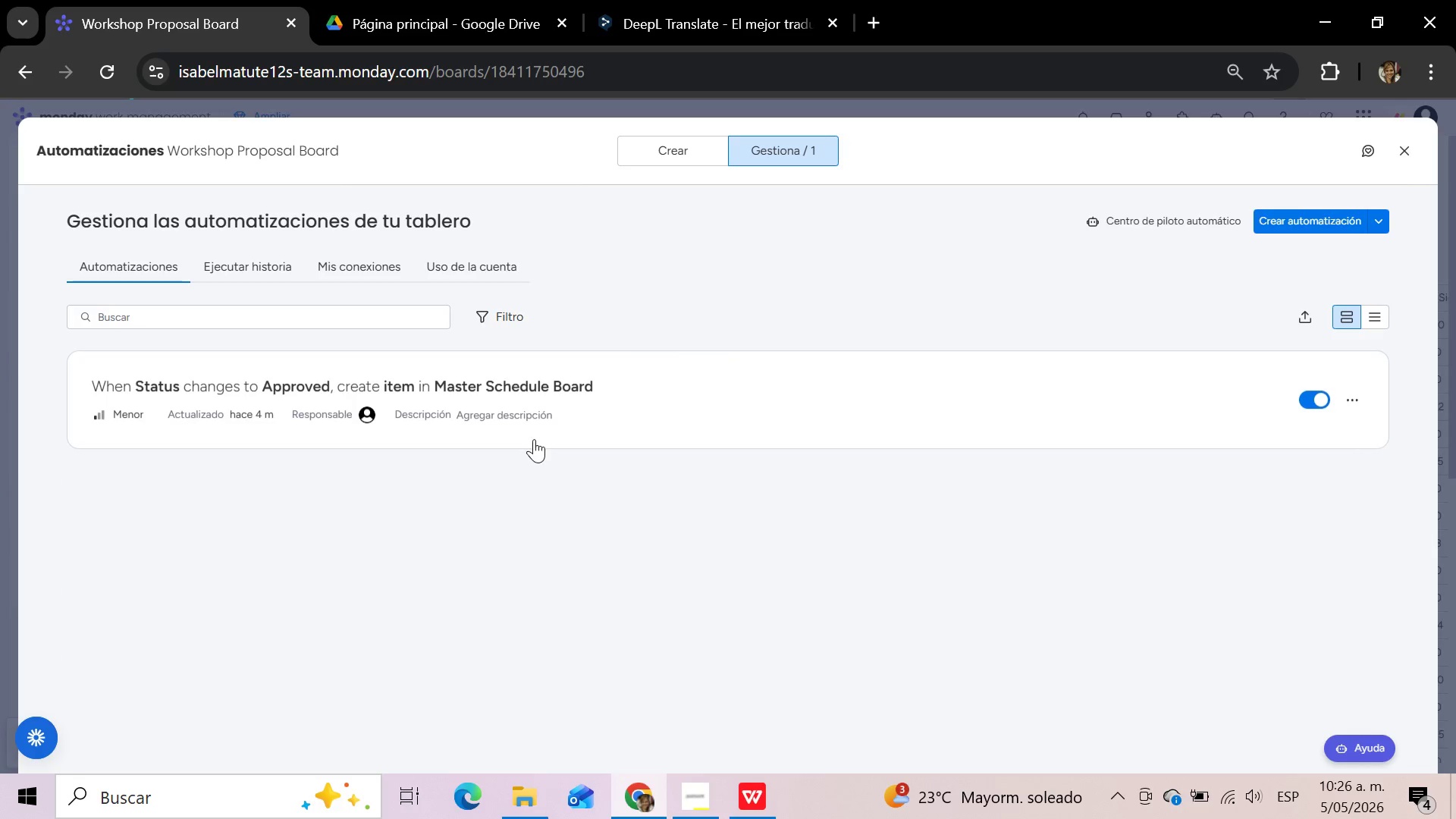 
left_click([394, 391])
 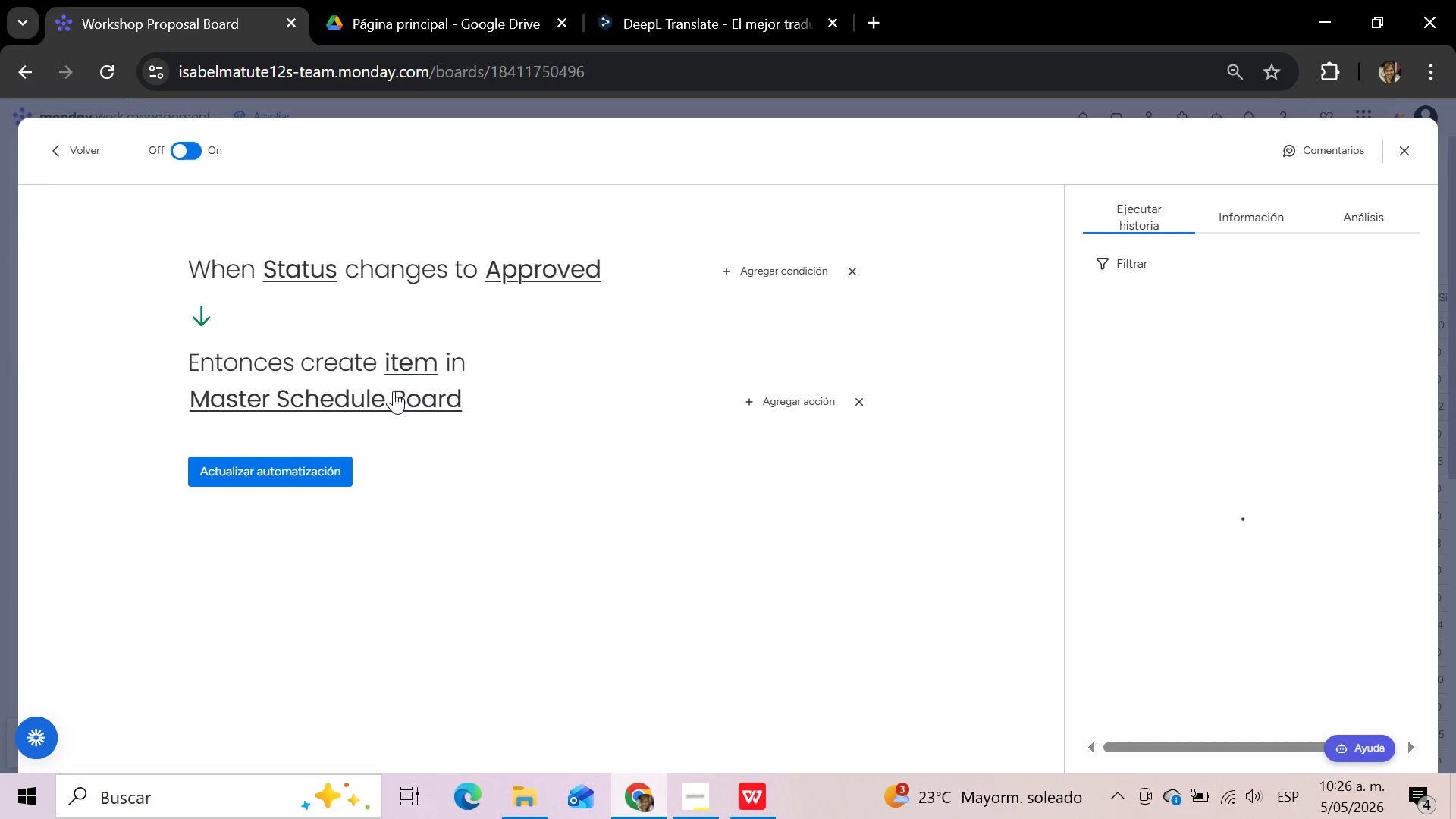 
left_click([408, 366])
 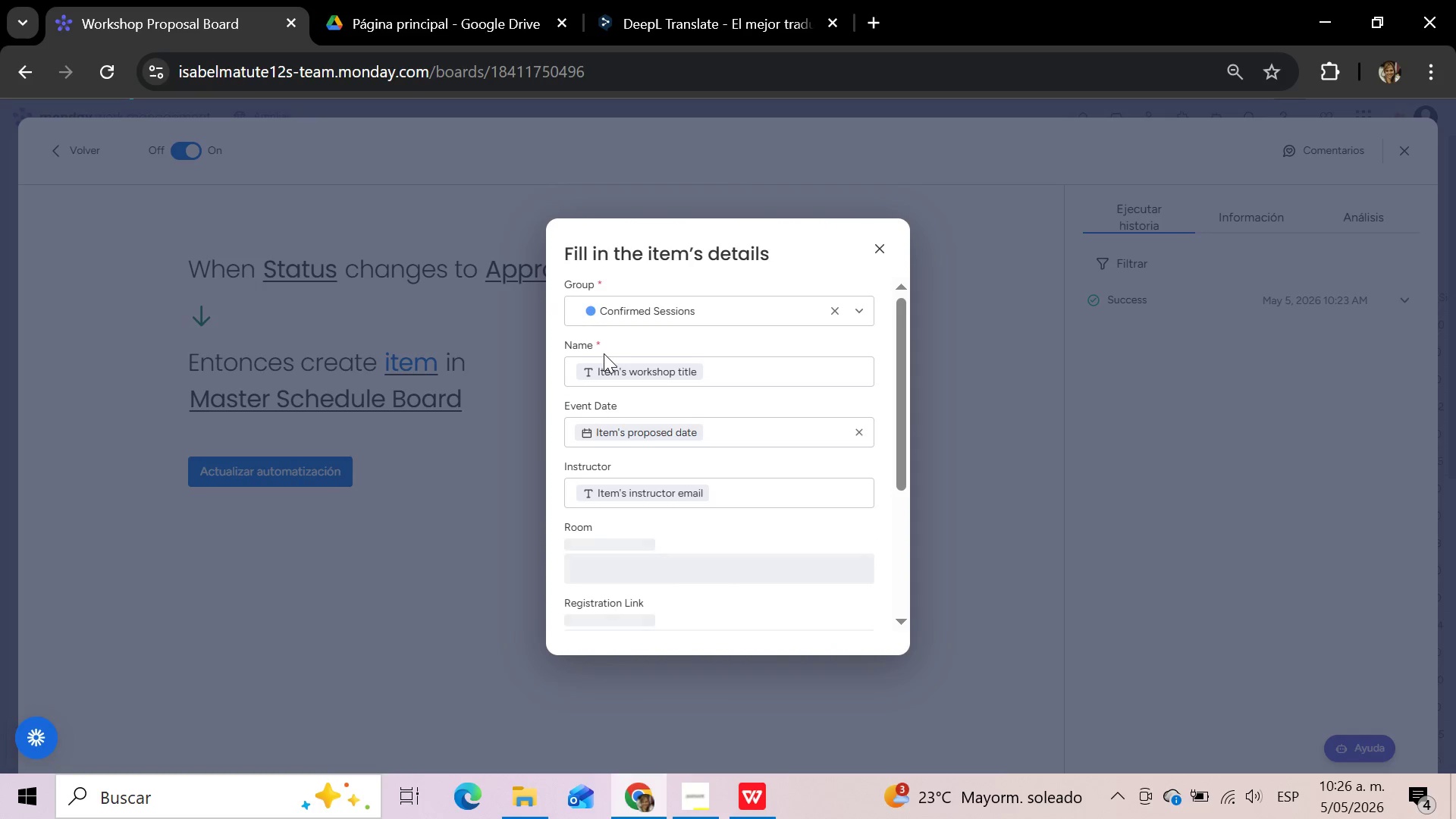 
wait(5.31)
 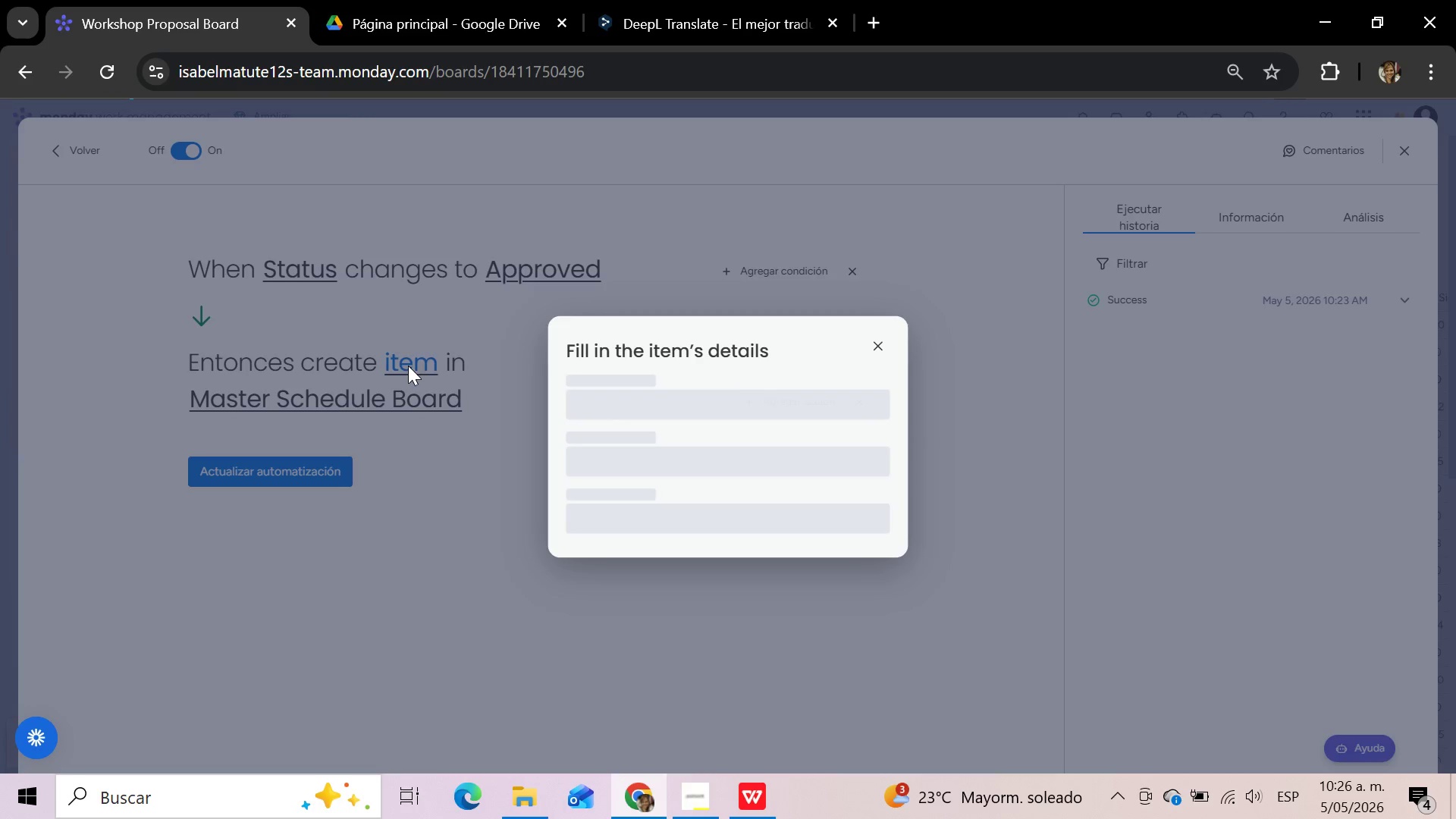 
left_click([728, 375])
 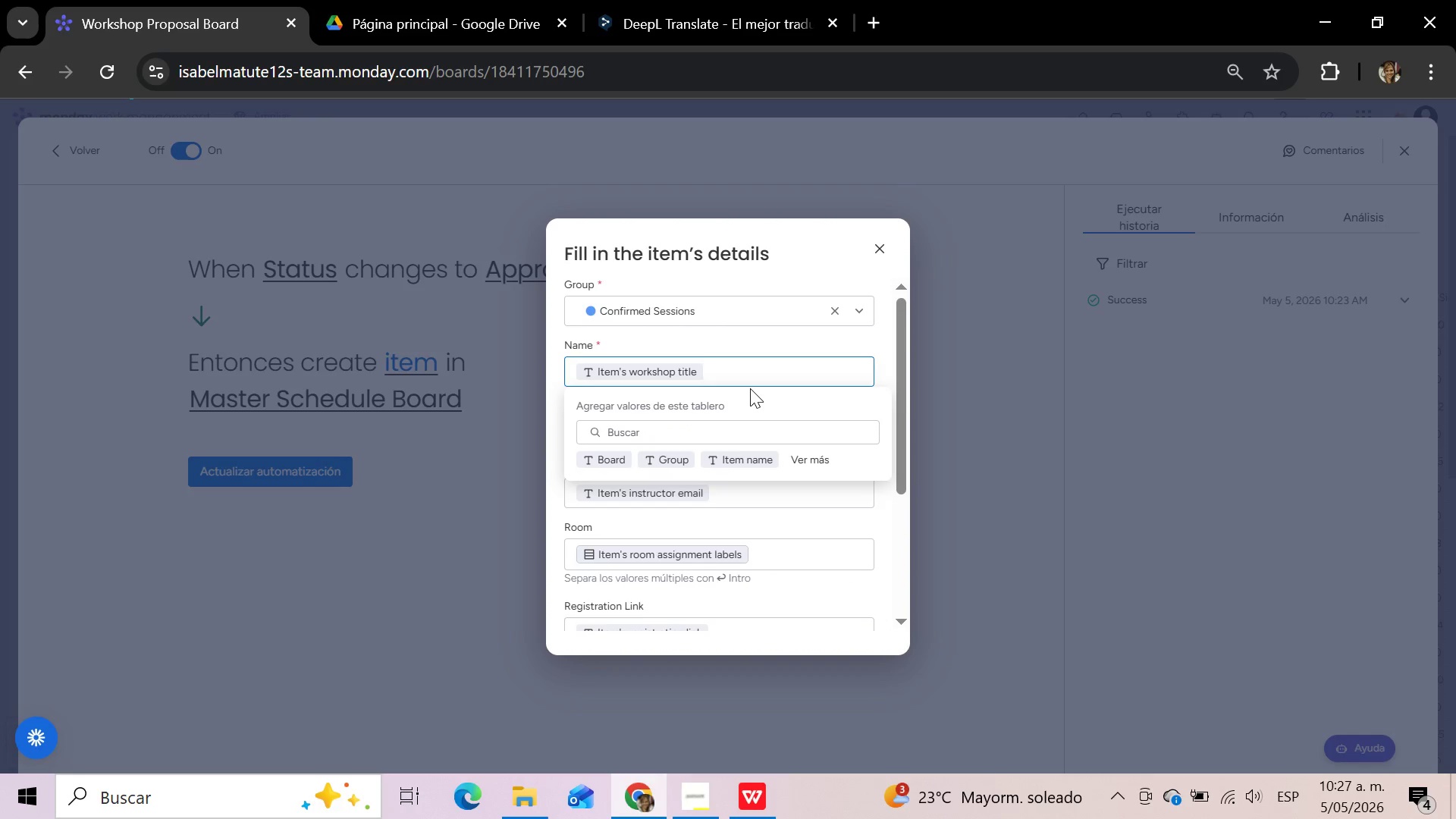 
left_click([701, 370])
 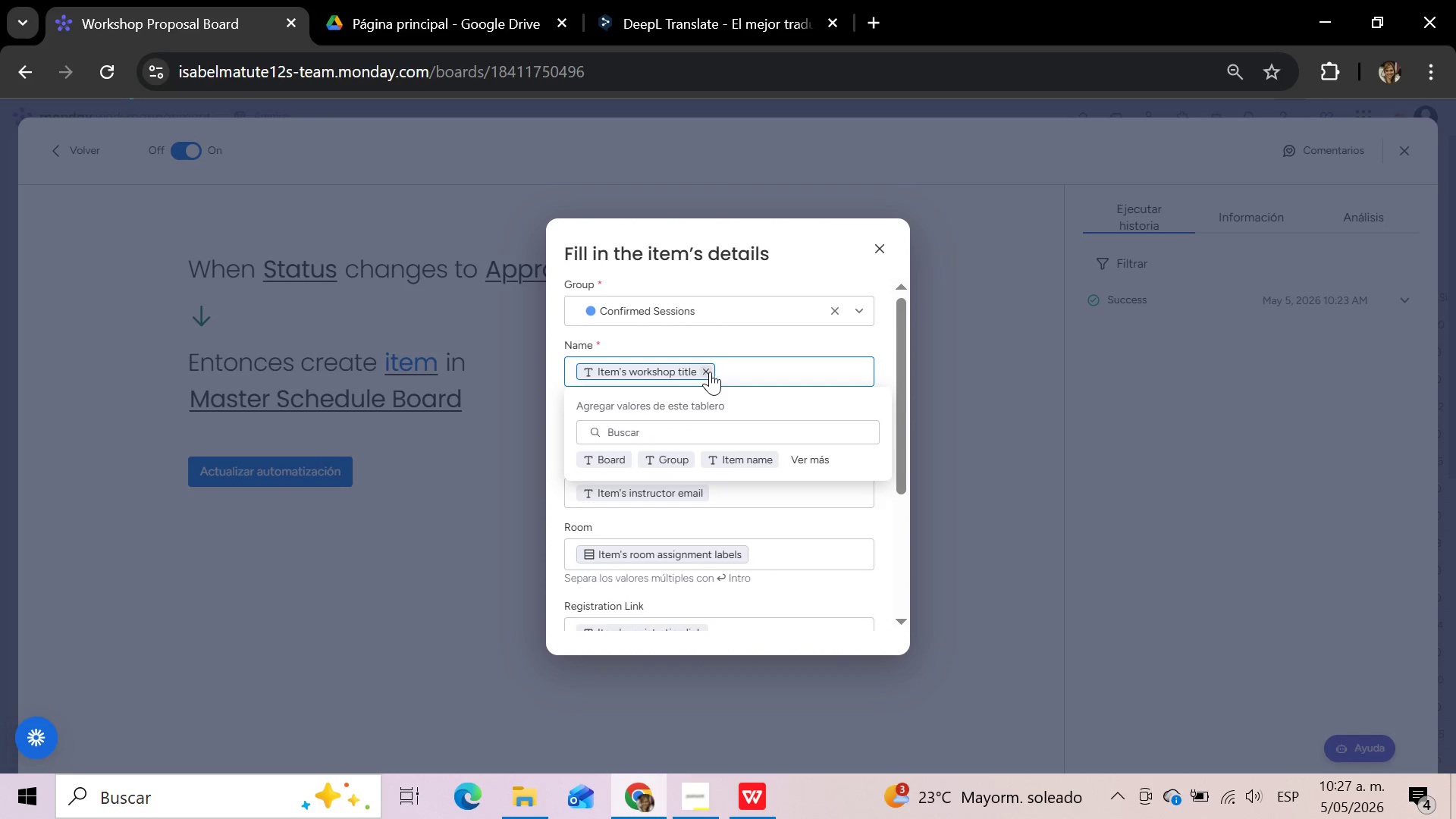 
left_click([710, 372])
 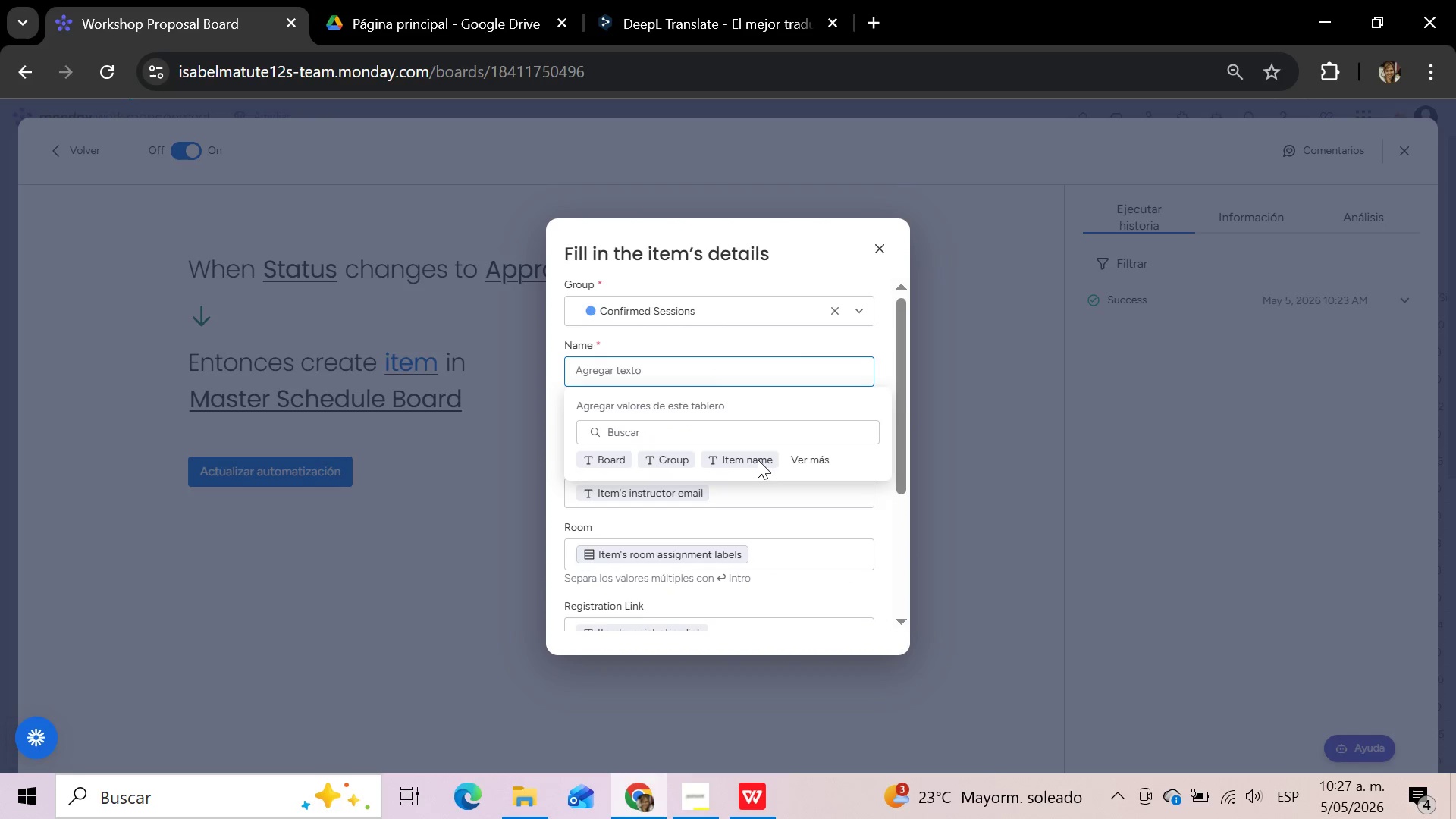 
left_click([755, 460])
 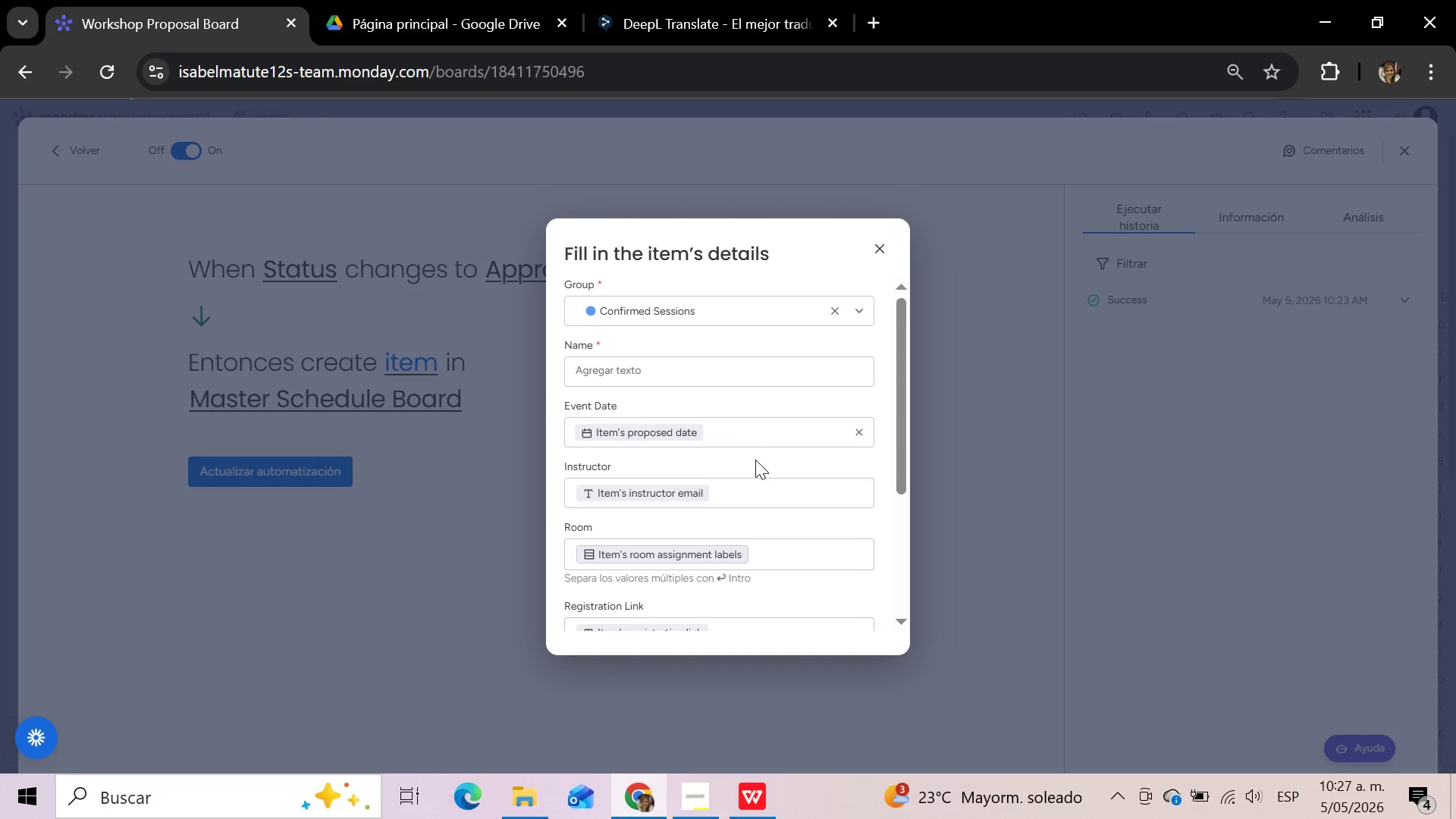 
wait(5.94)
 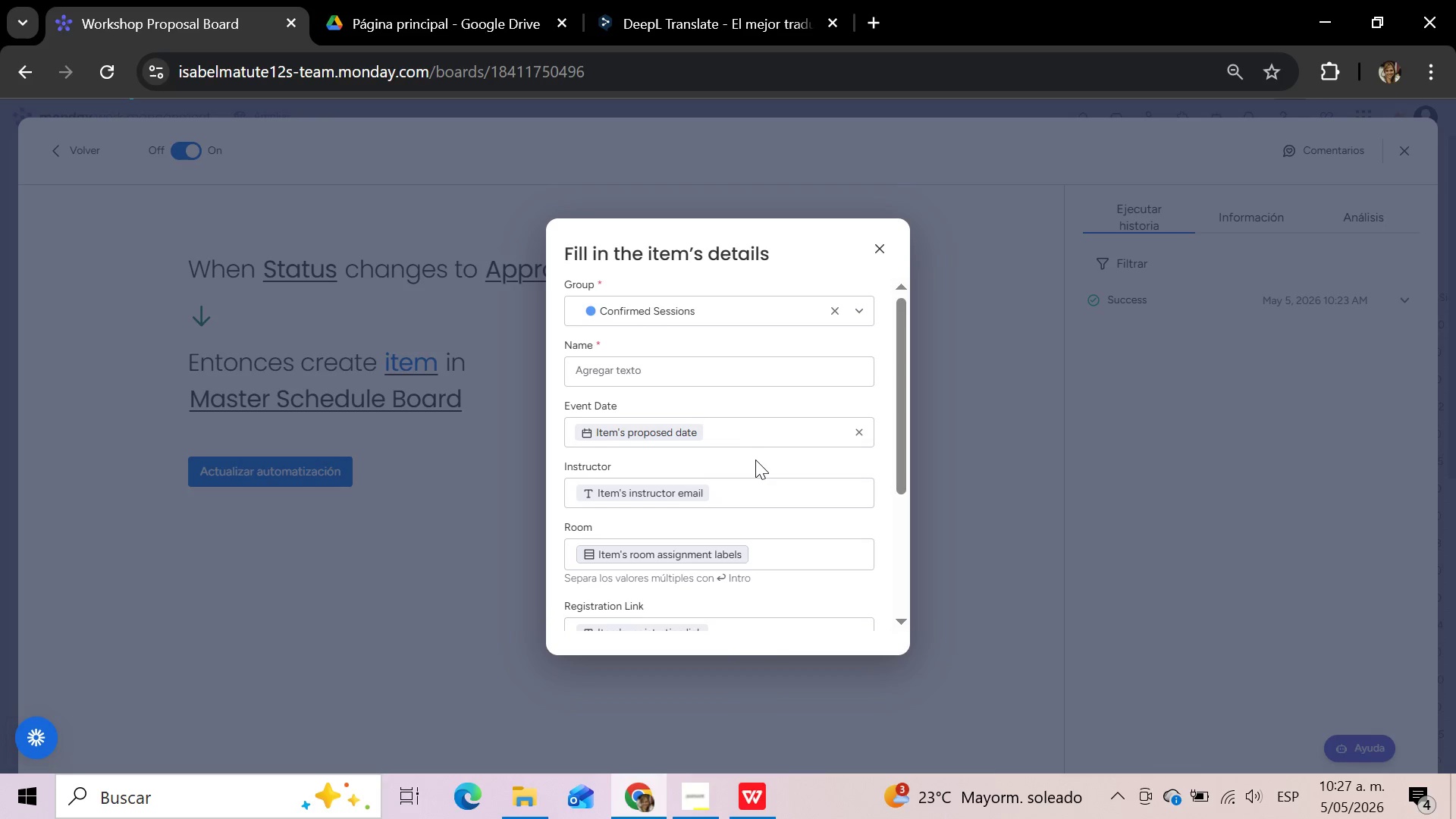 
left_click([687, 364])
 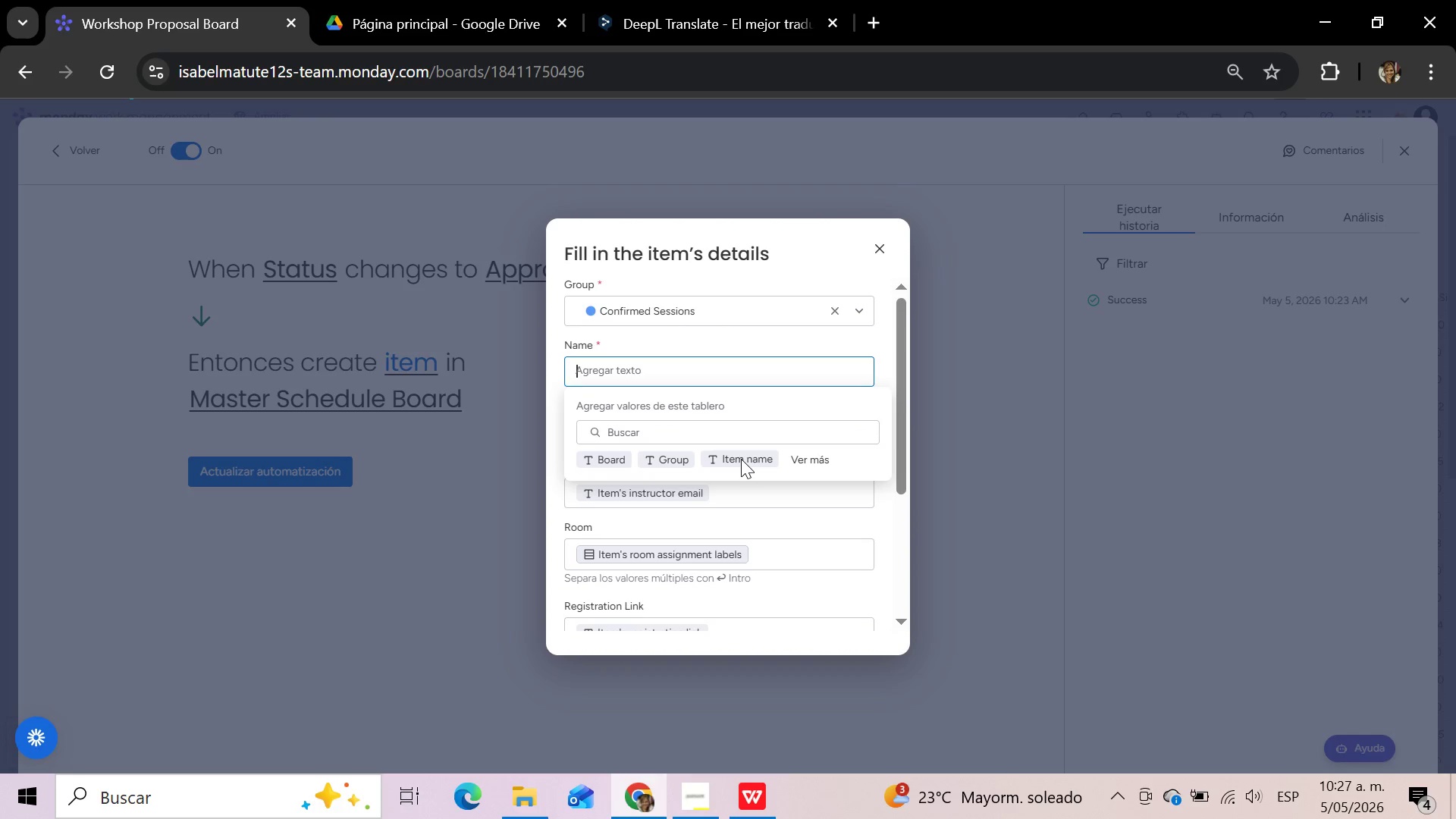 
left_click([741, 459])
 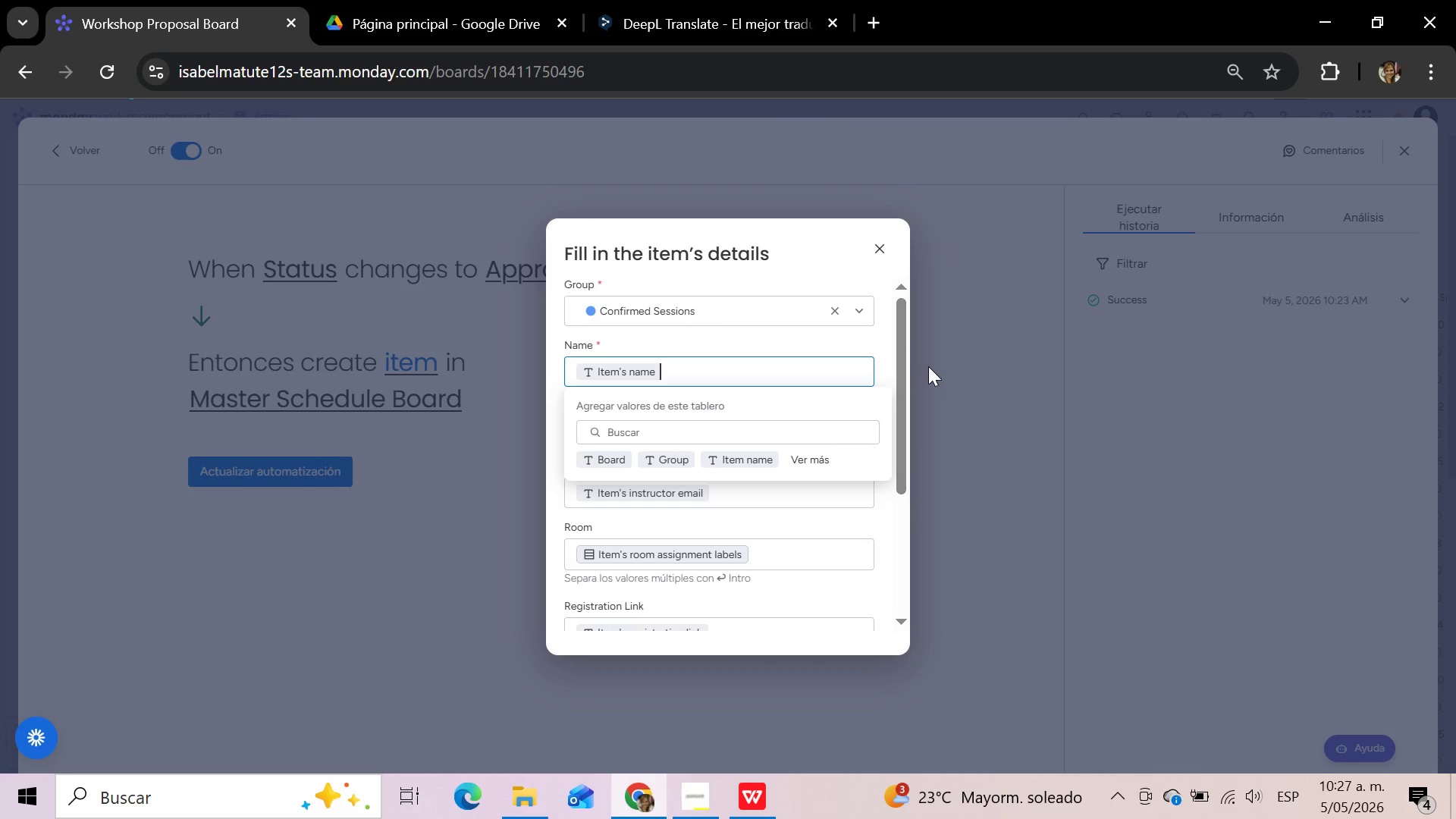 
wait(5.28)
 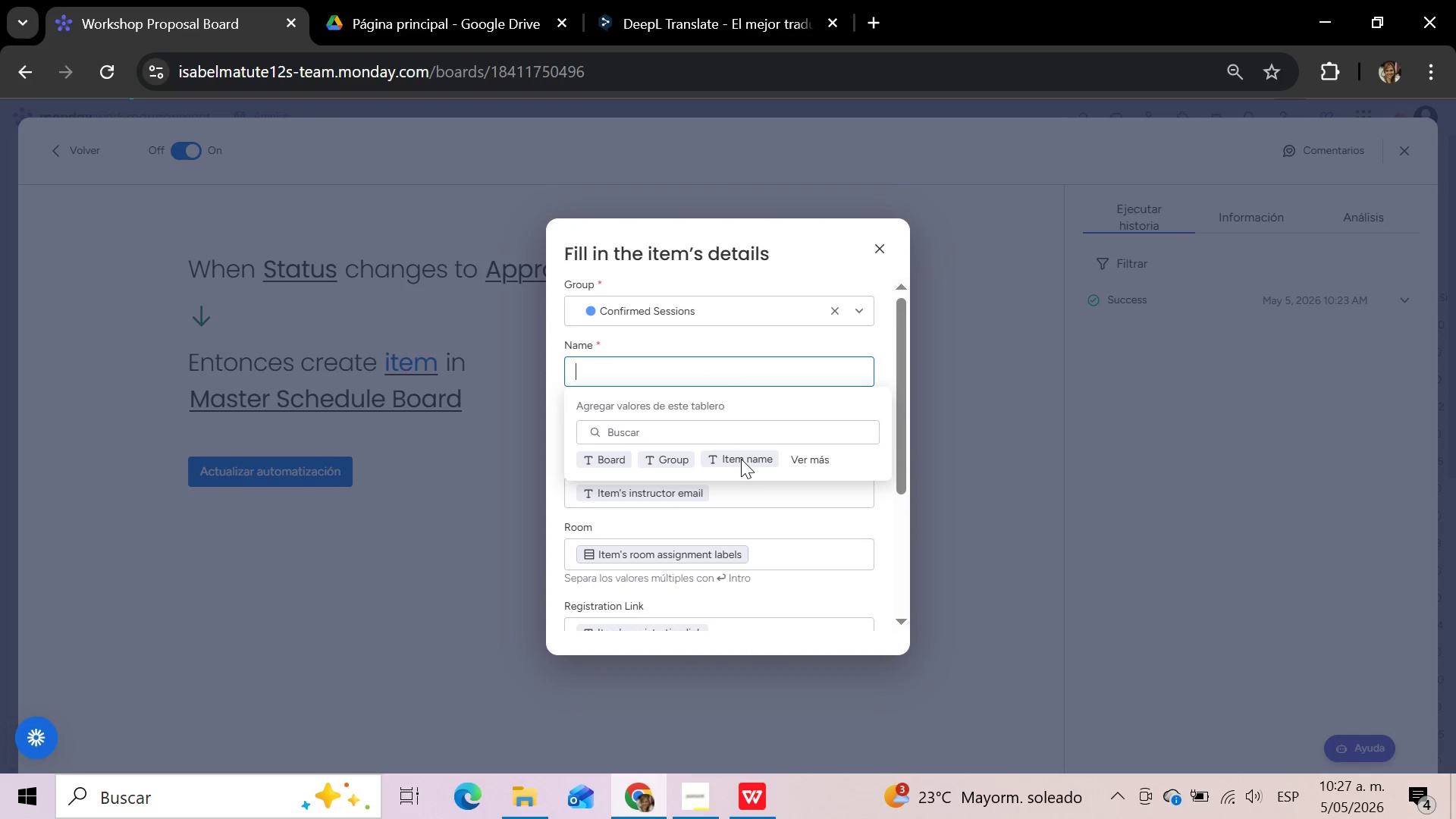 
left_click([942, 310])
 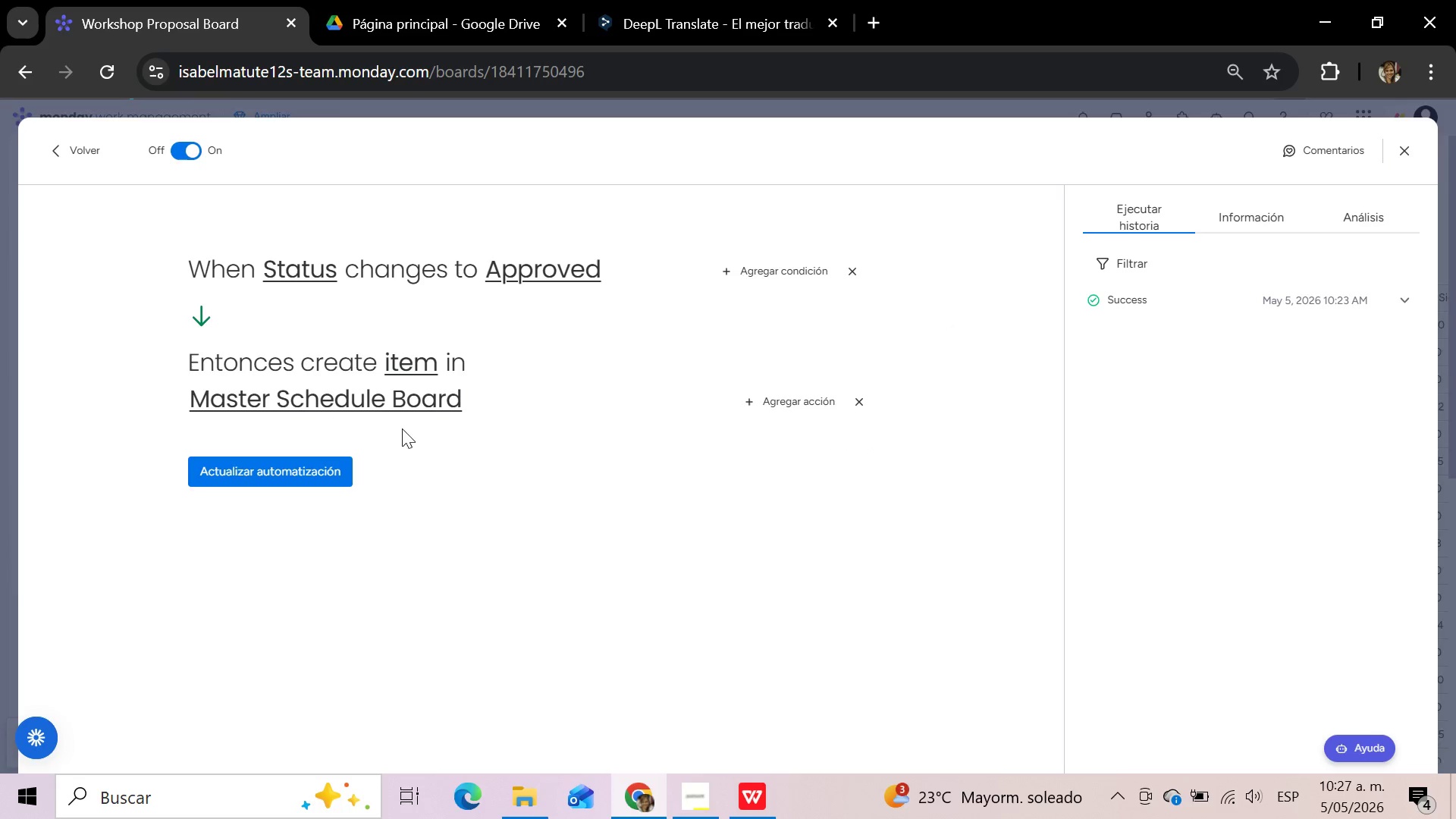 
left_click([314, 469])
 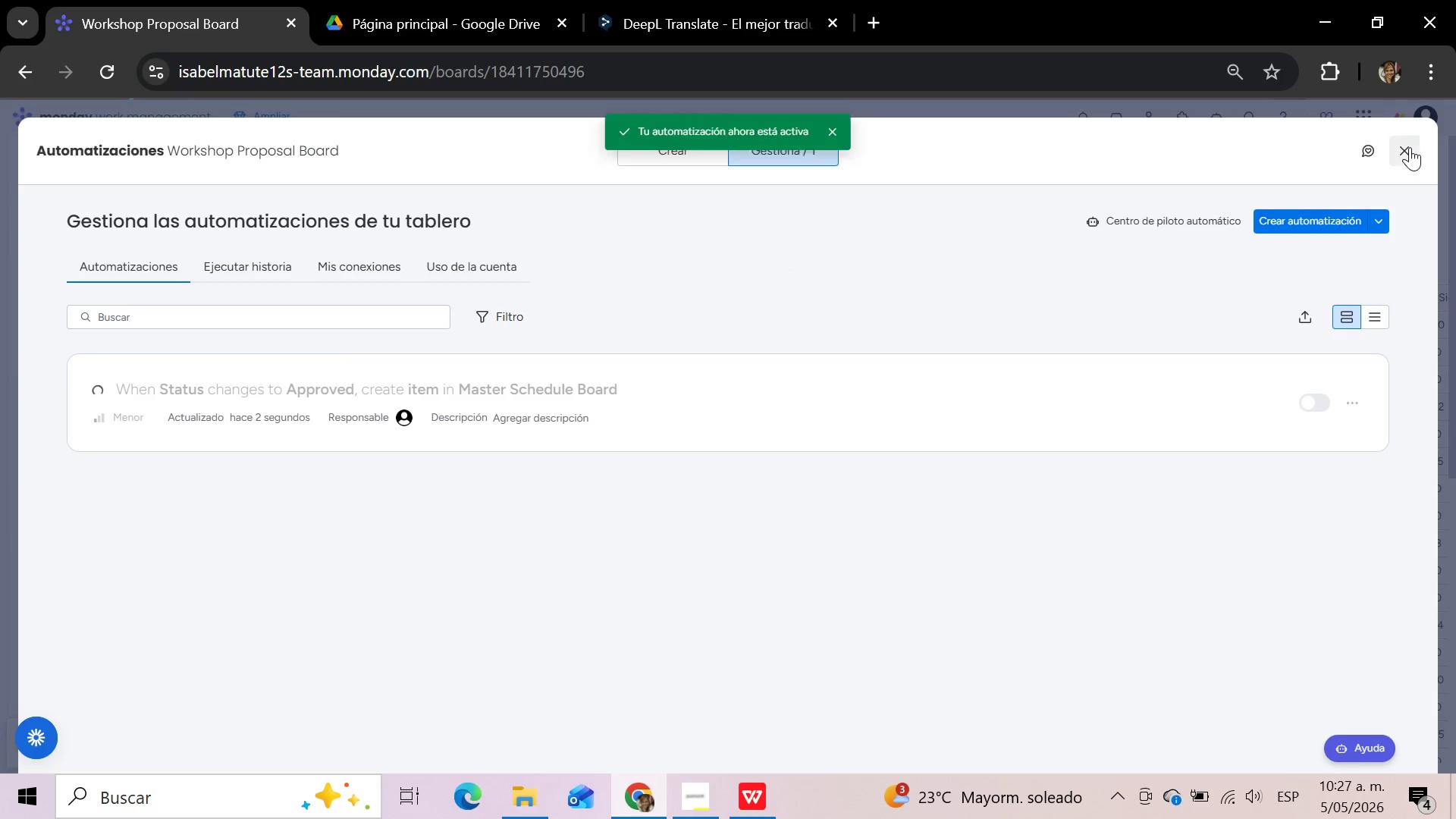 
wait(6.56)
 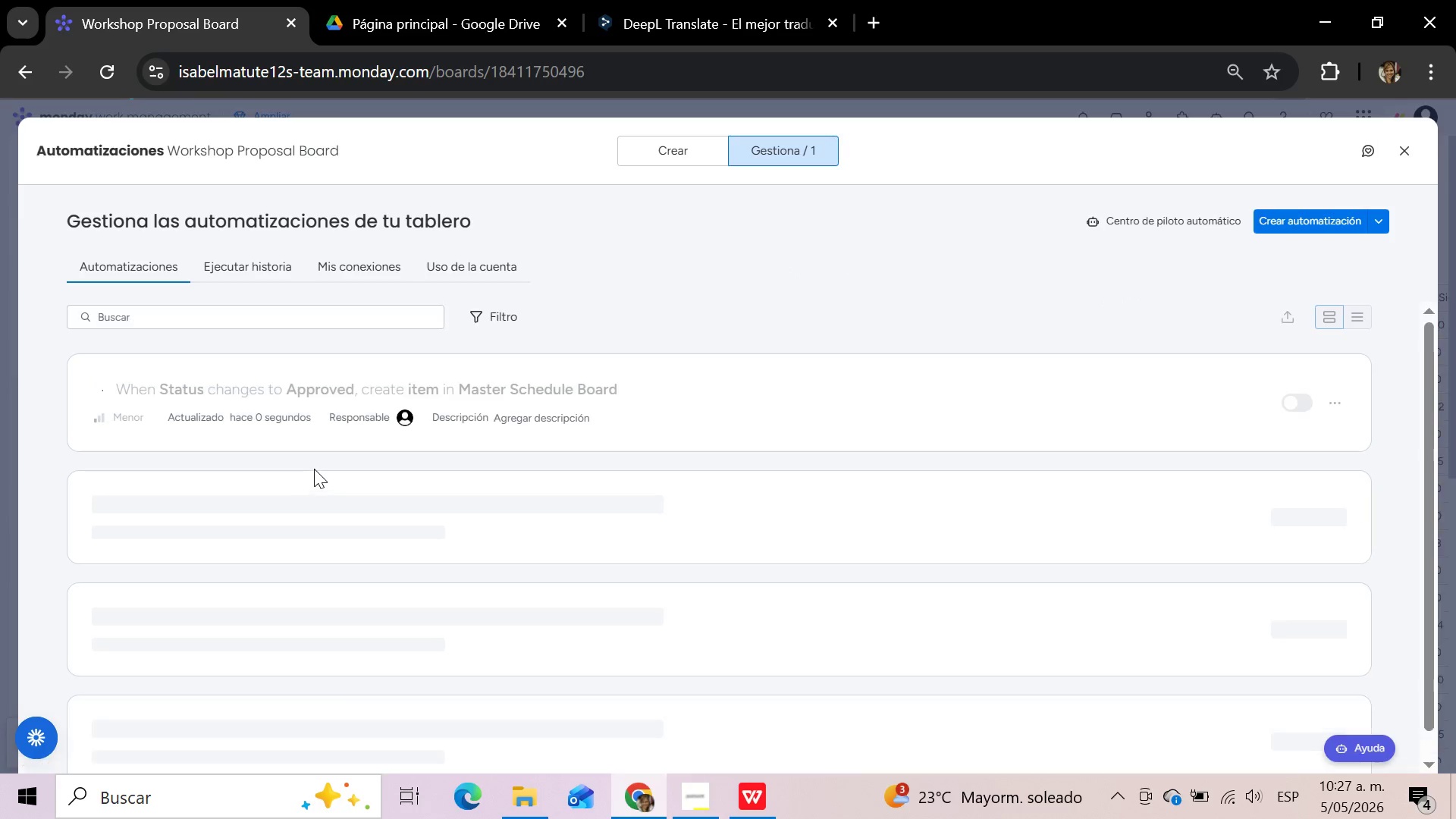 
left_click([1410, 147])
 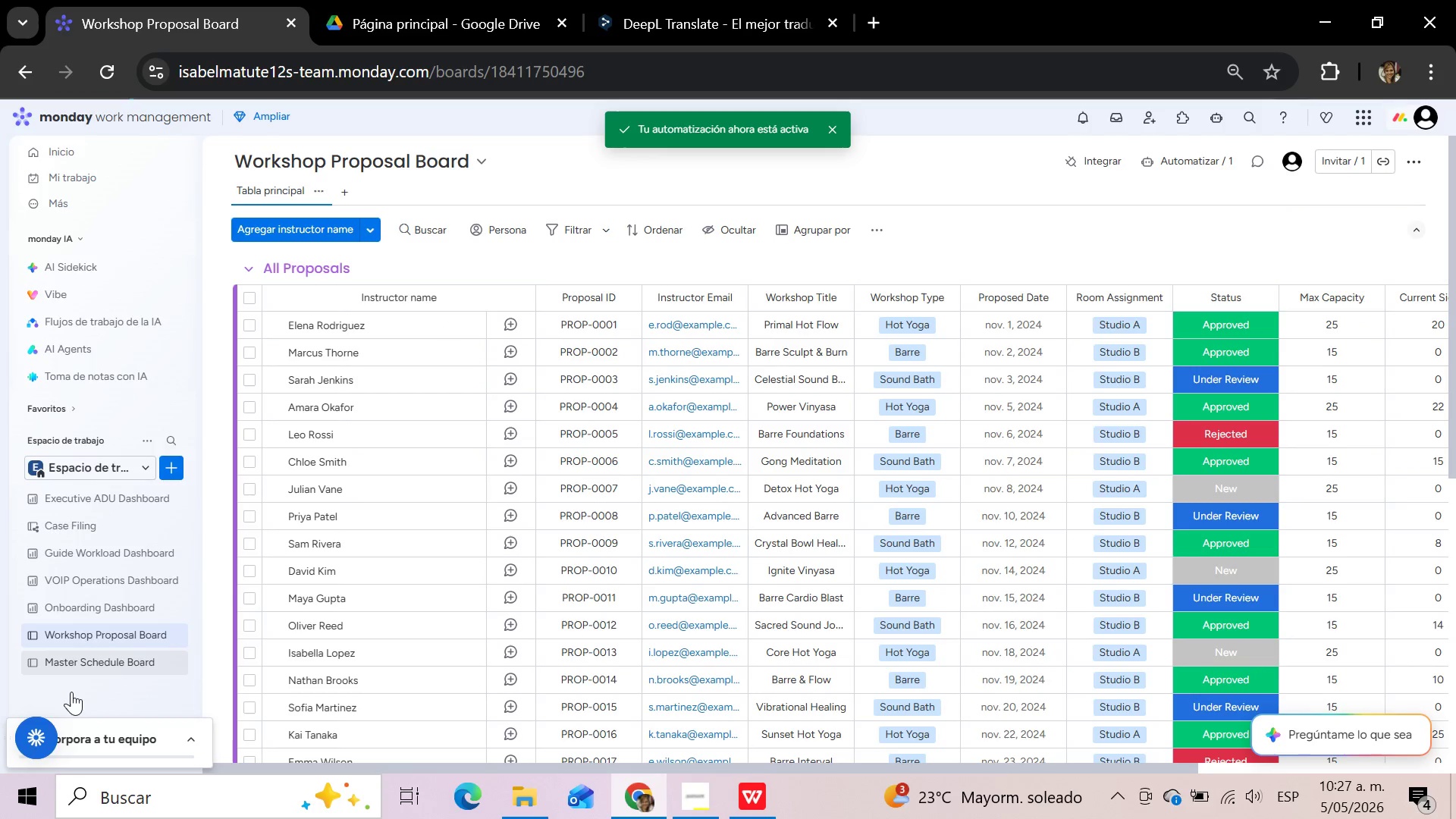 
left_click([87, 666])
 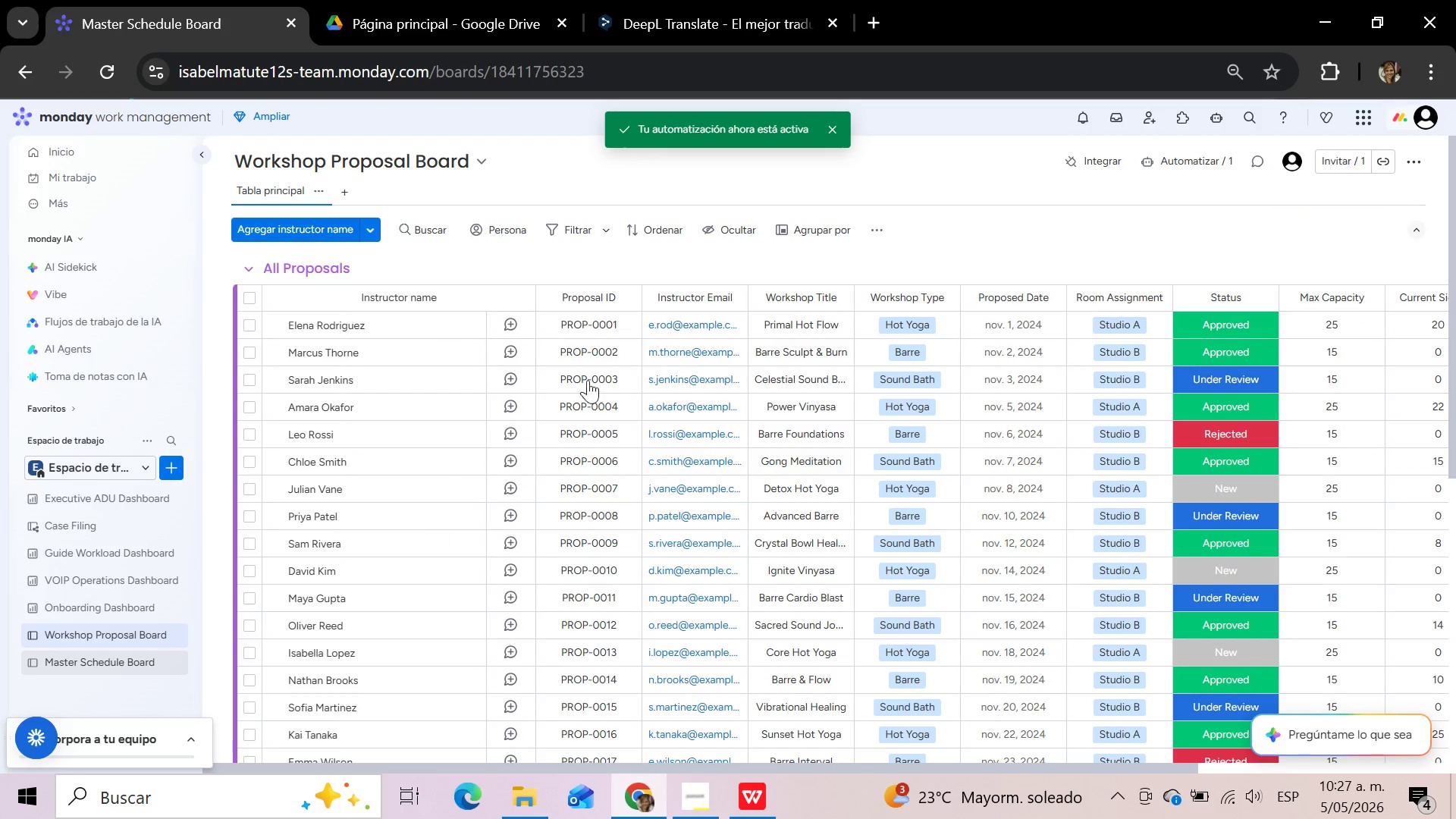 
mouse_move([570, 377])
 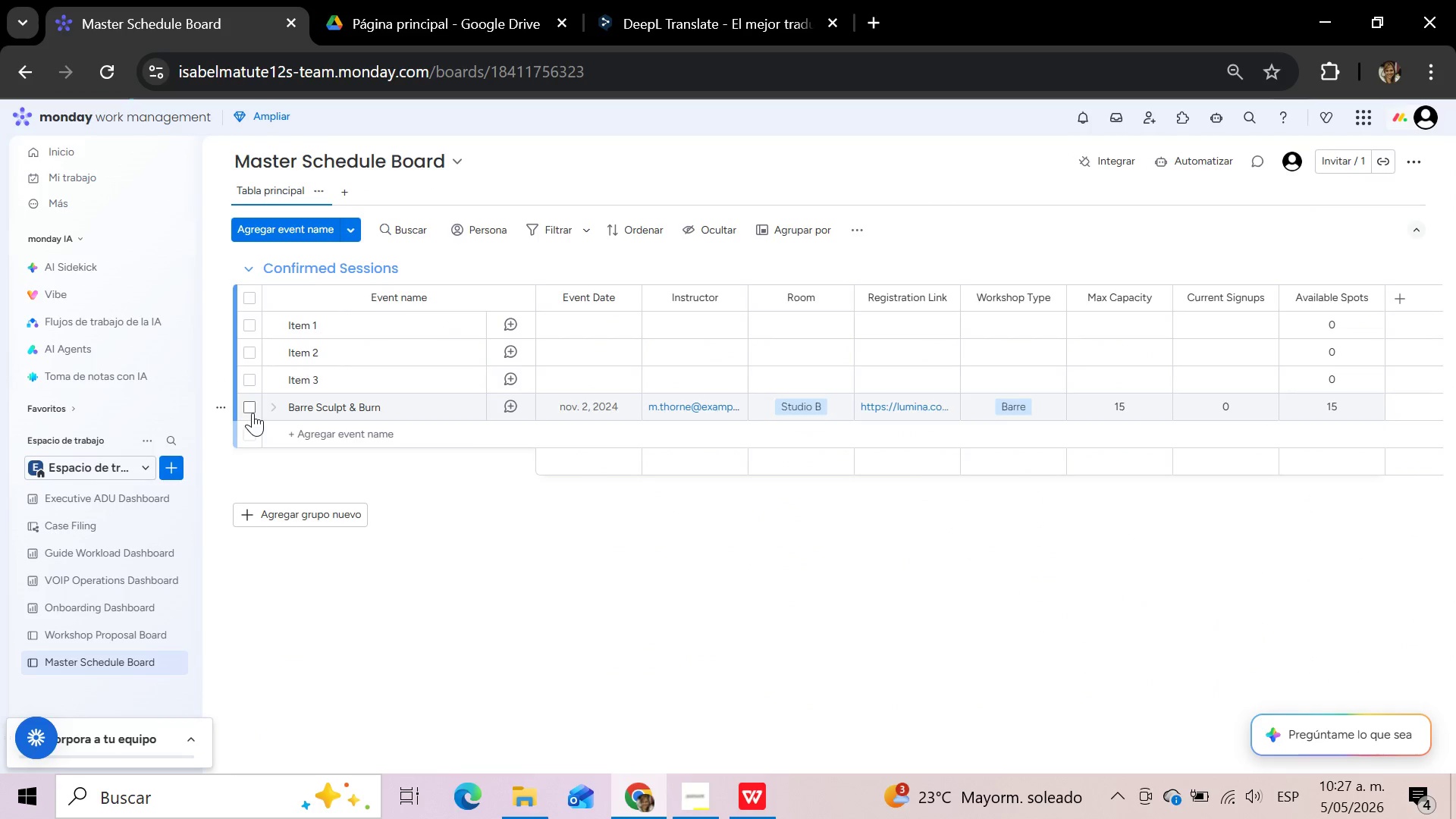 
left_click([253, 413])
 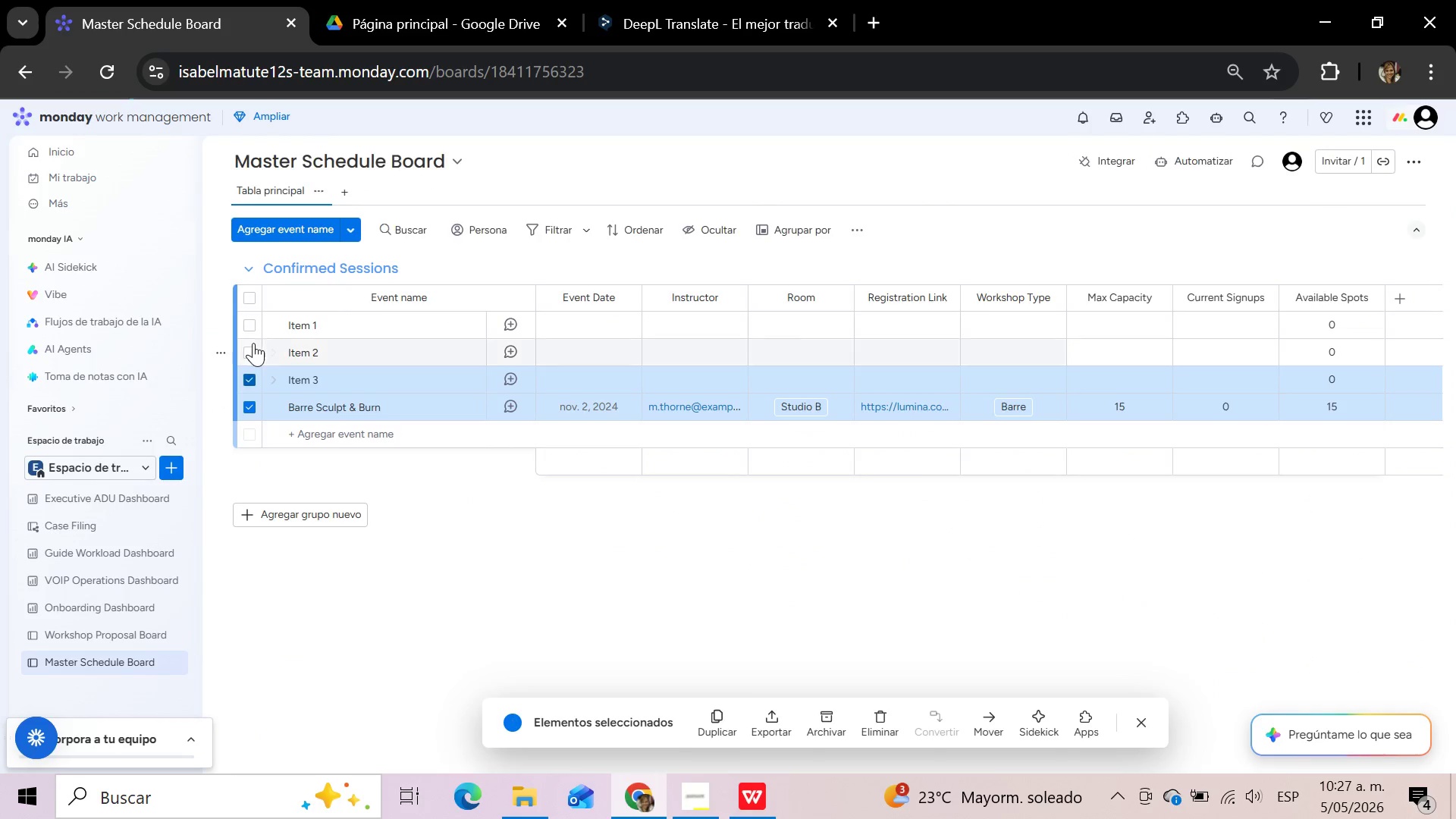 
left_click([251, 352])
 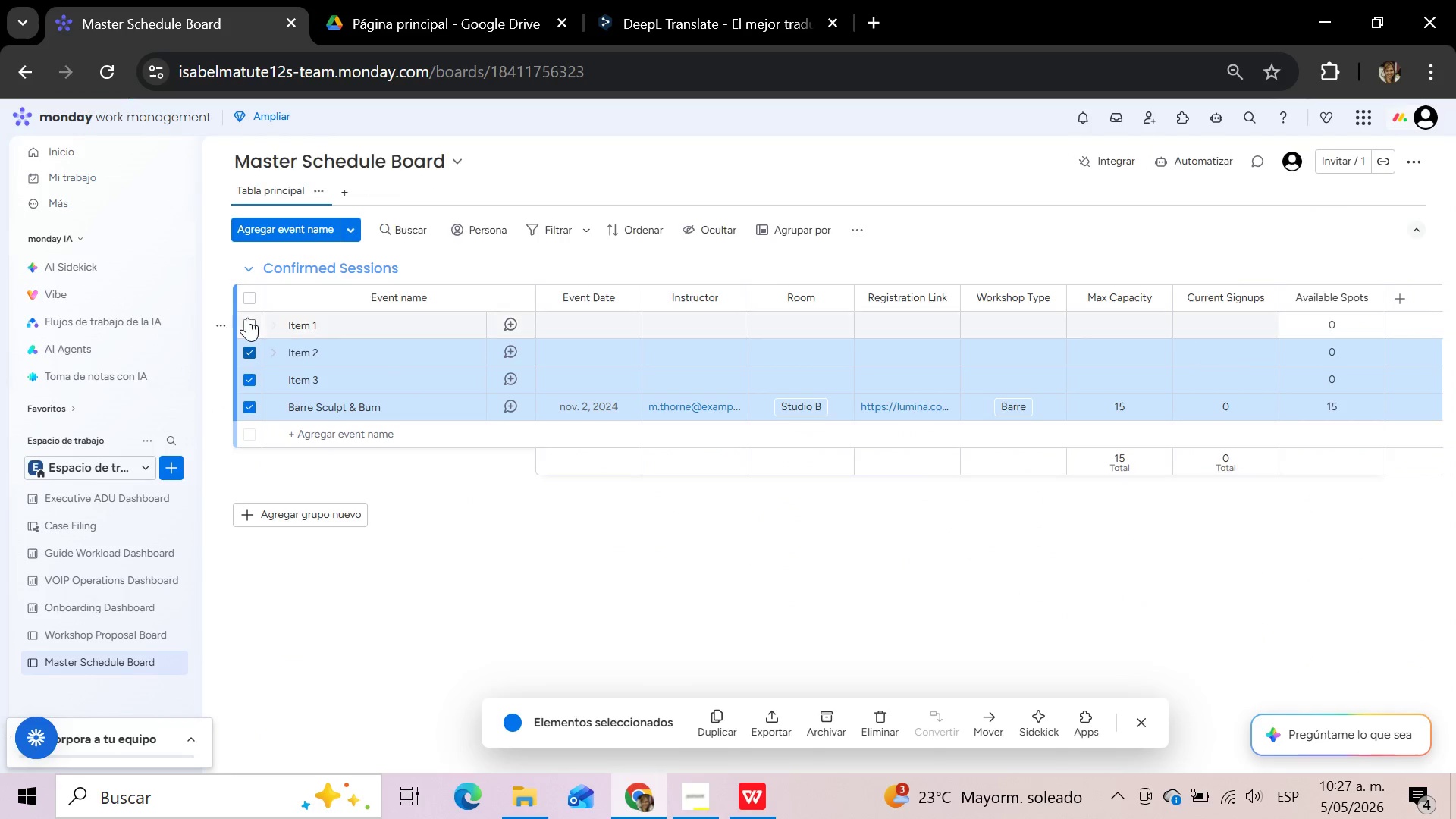 
left_click([247, 318])
 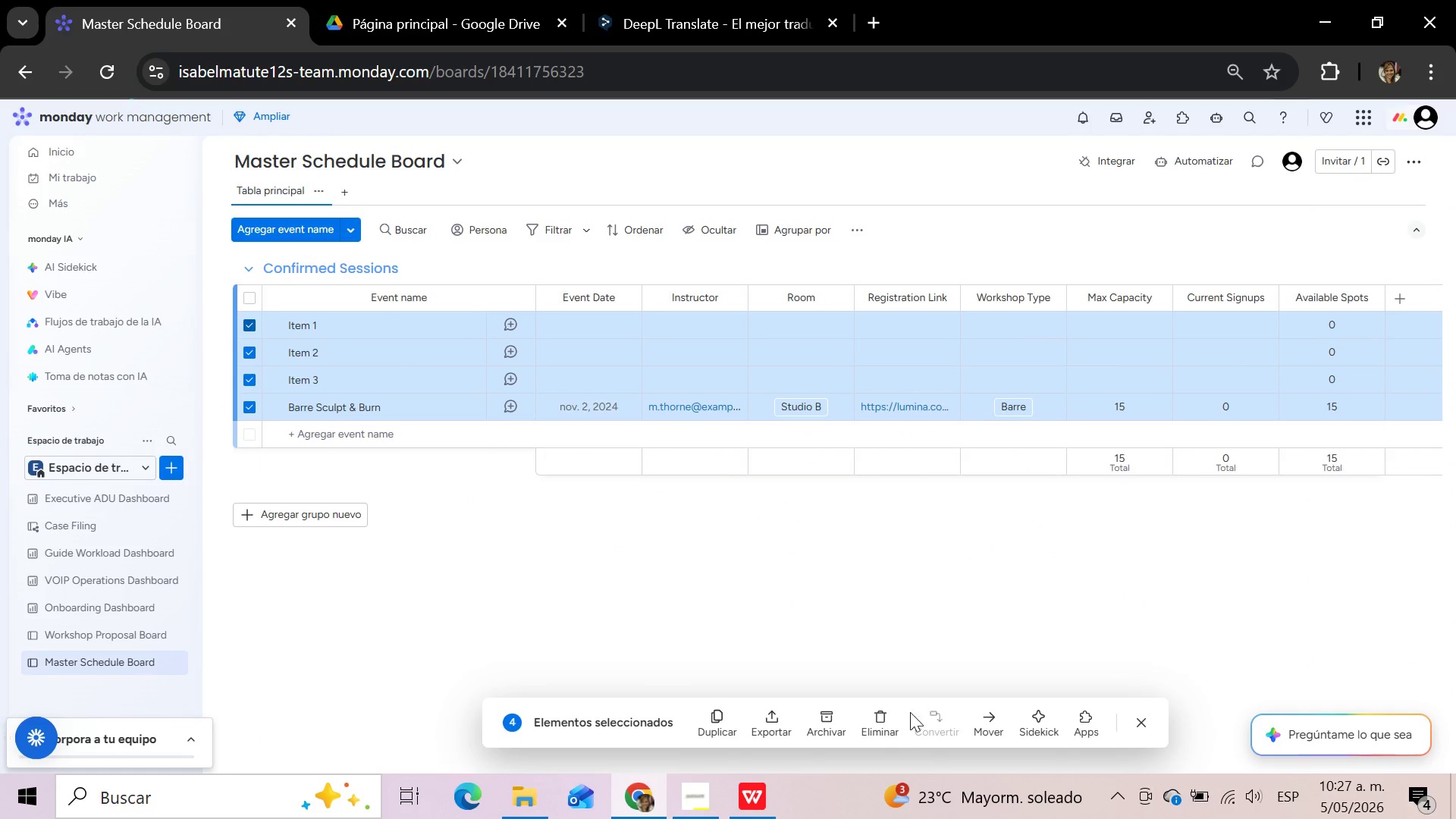 
left_click([877, 724])
 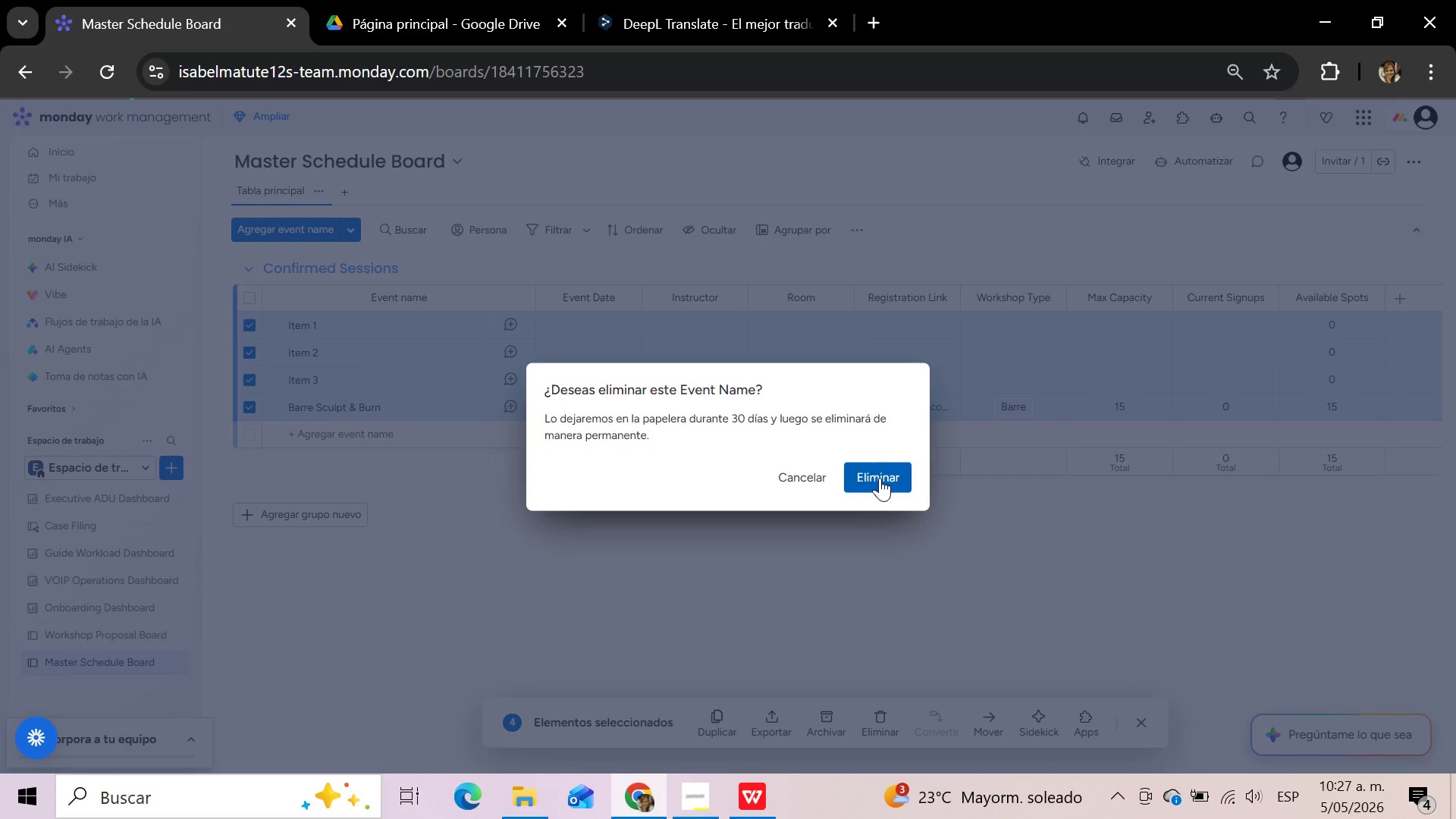 
left_click([877, 463])
 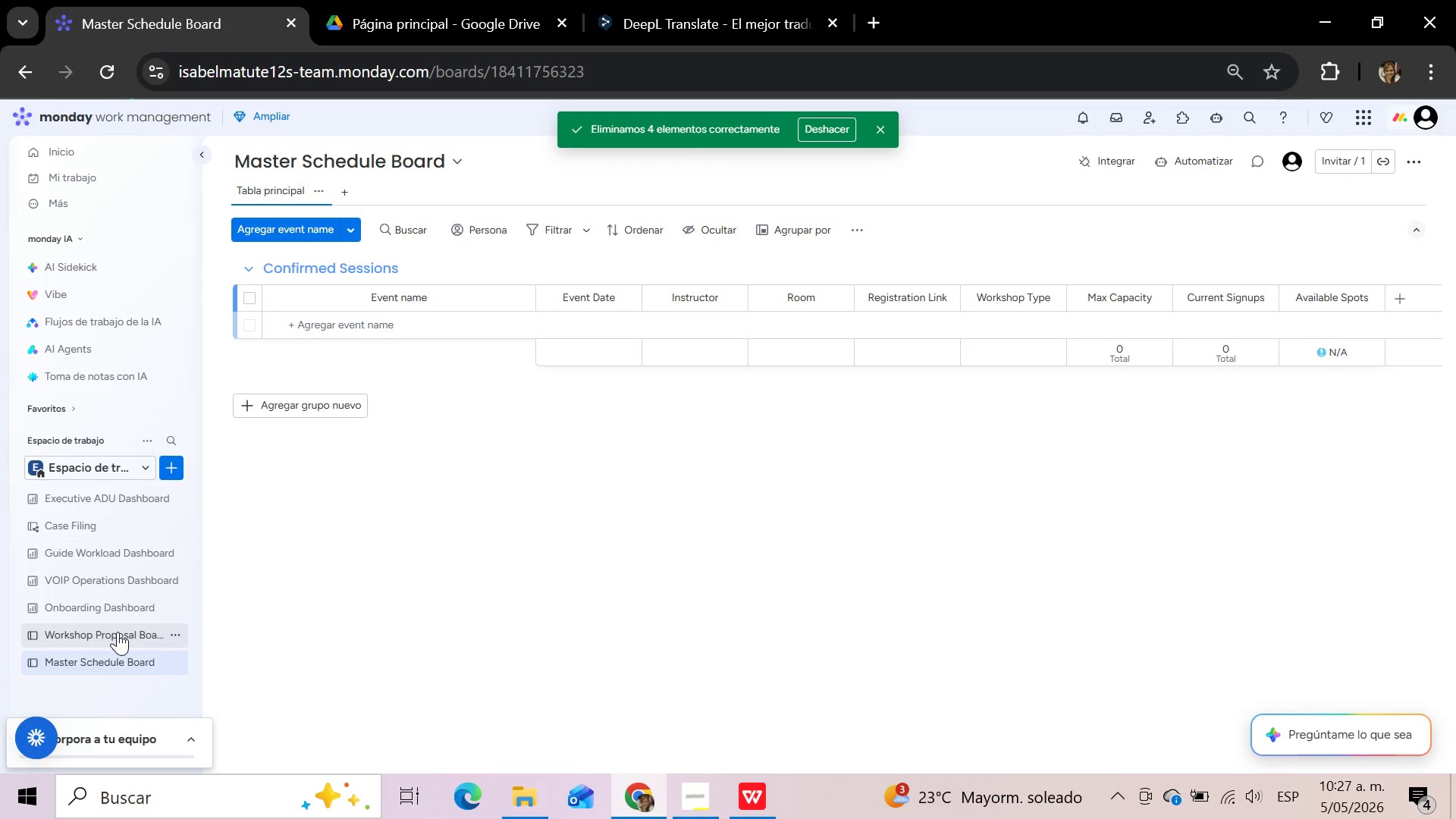 
left_click([118, 632])
 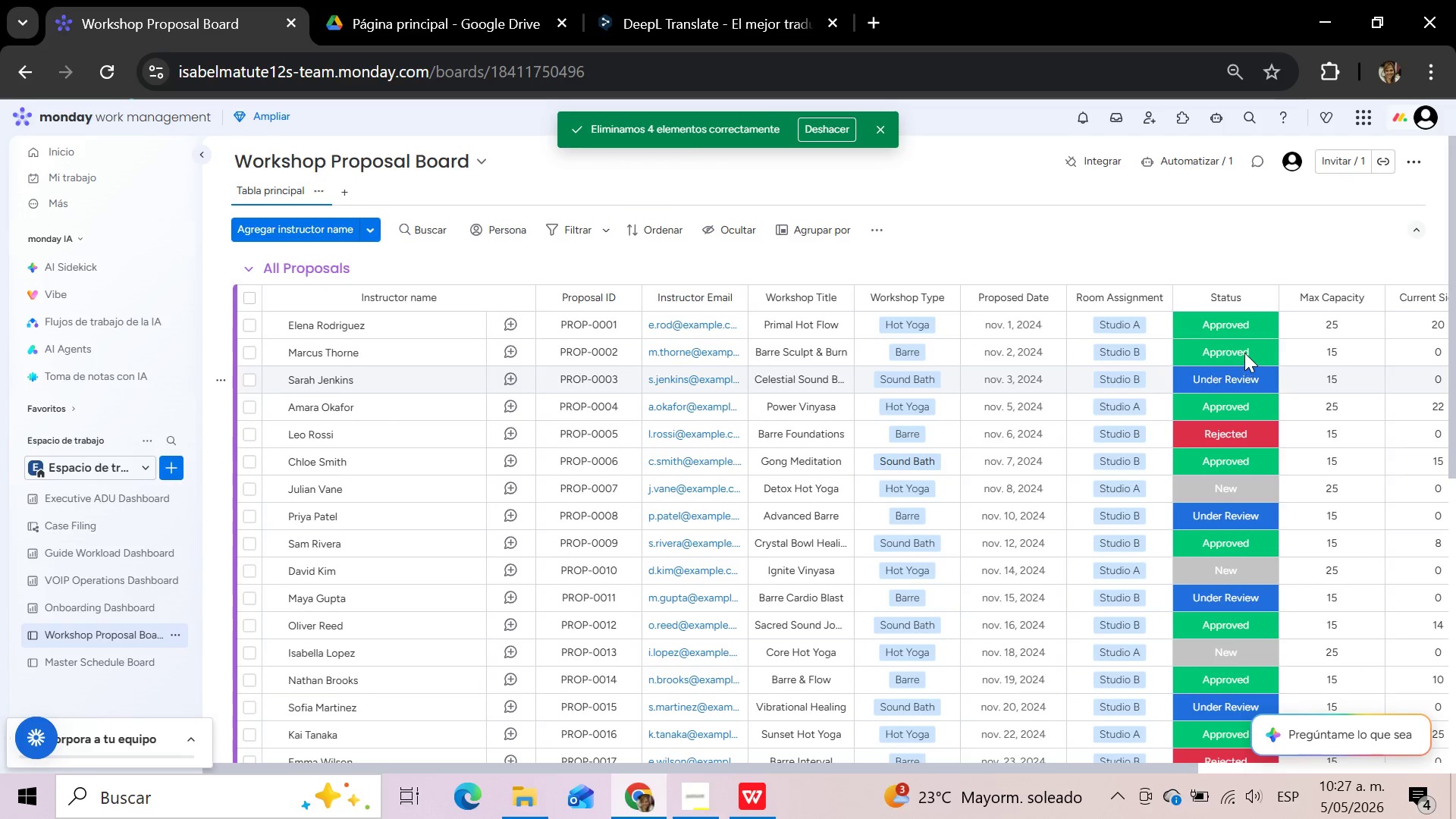 
left_click([1244, 349])
 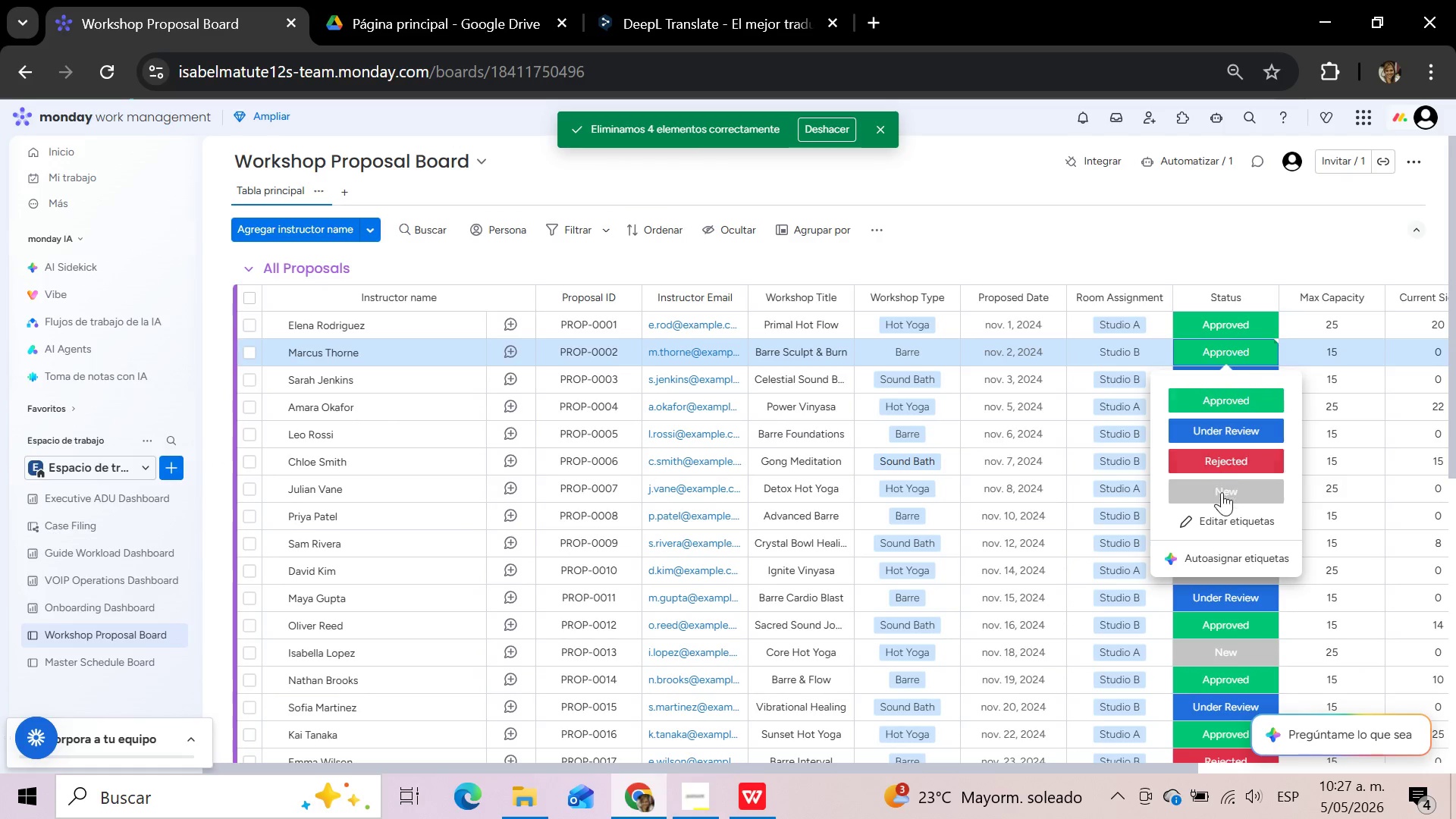 
left_click([1222, 492])
 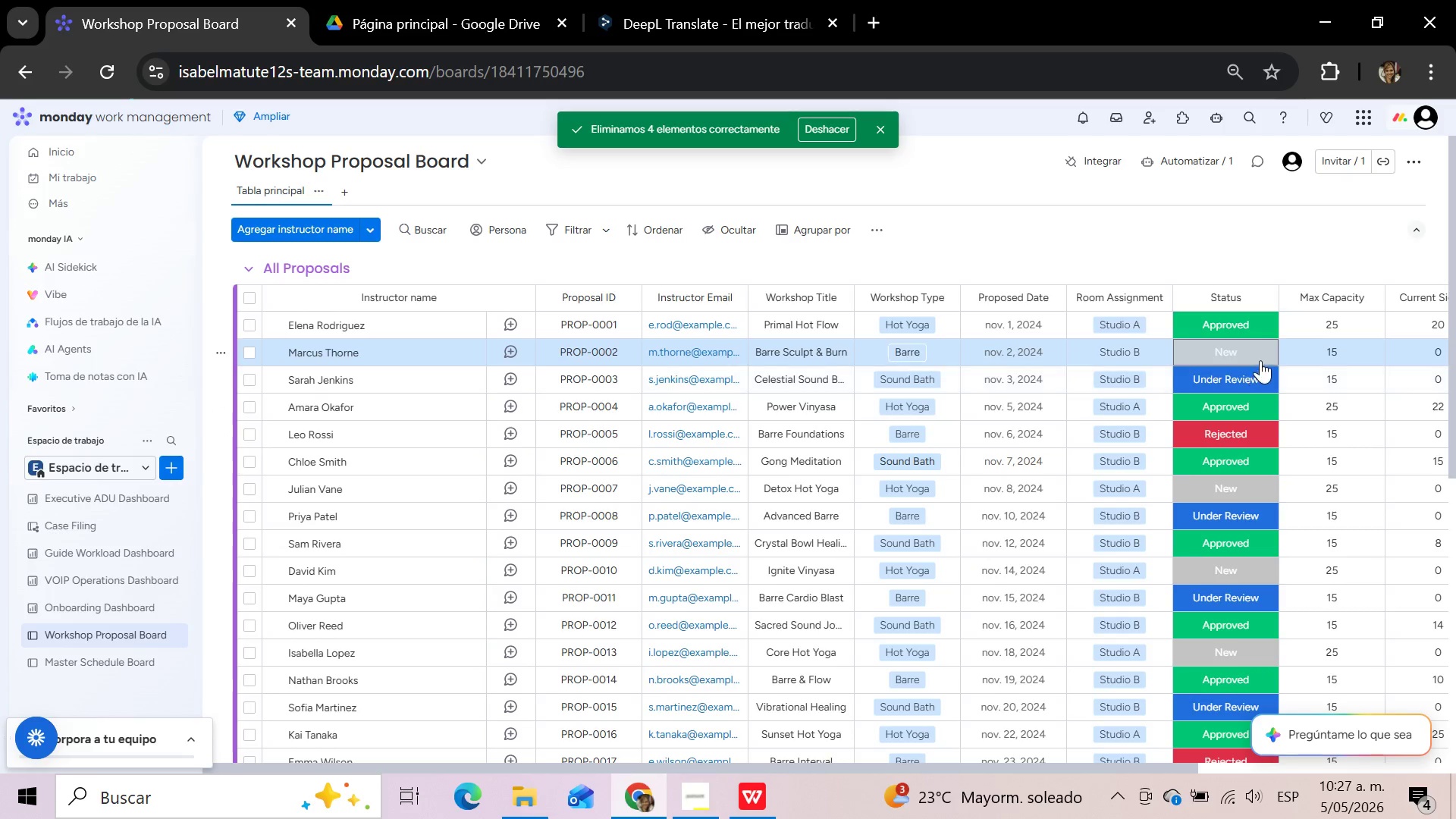 
left_click([1260, 349])
 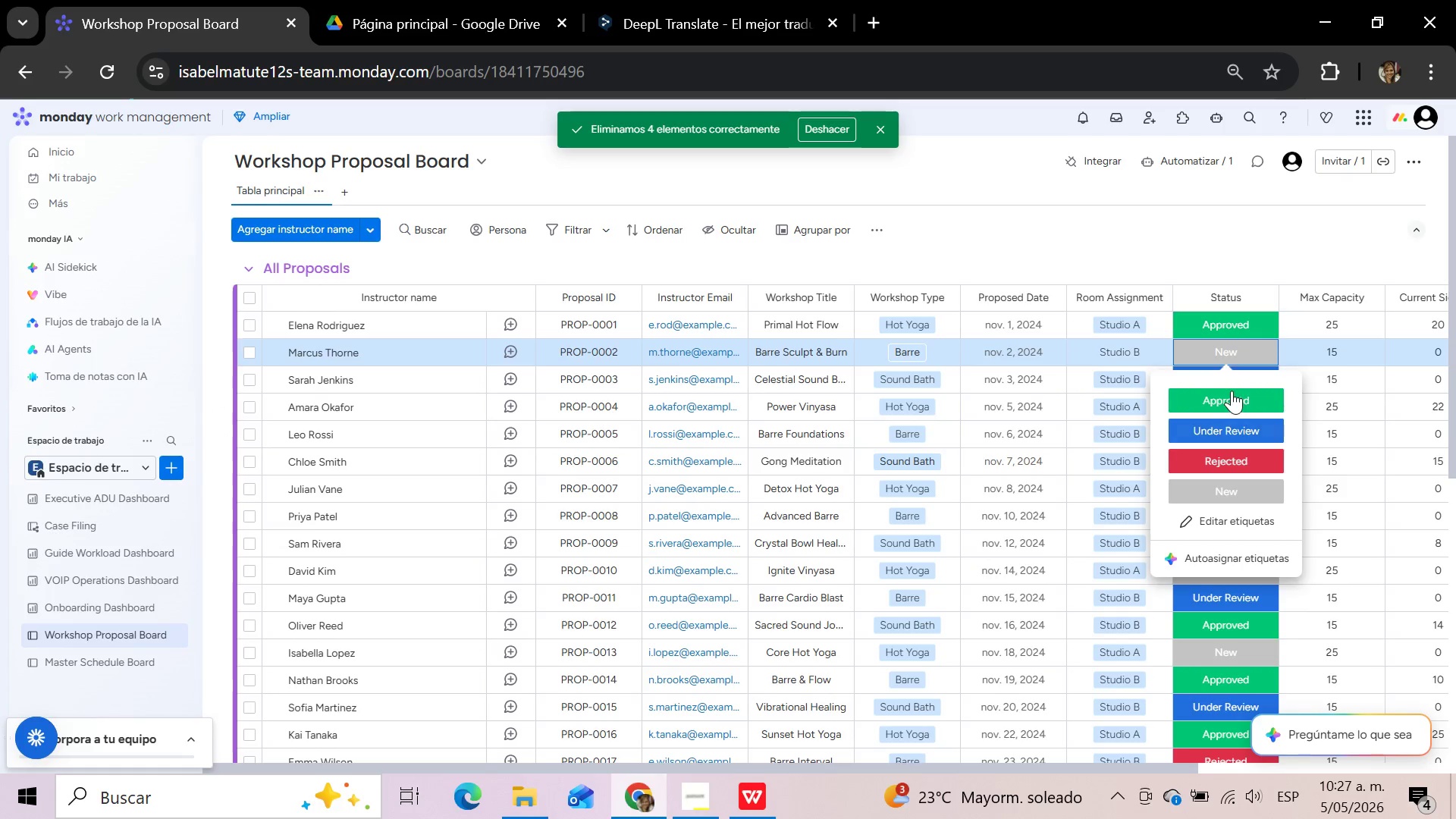 
left_click([1232, 391])
 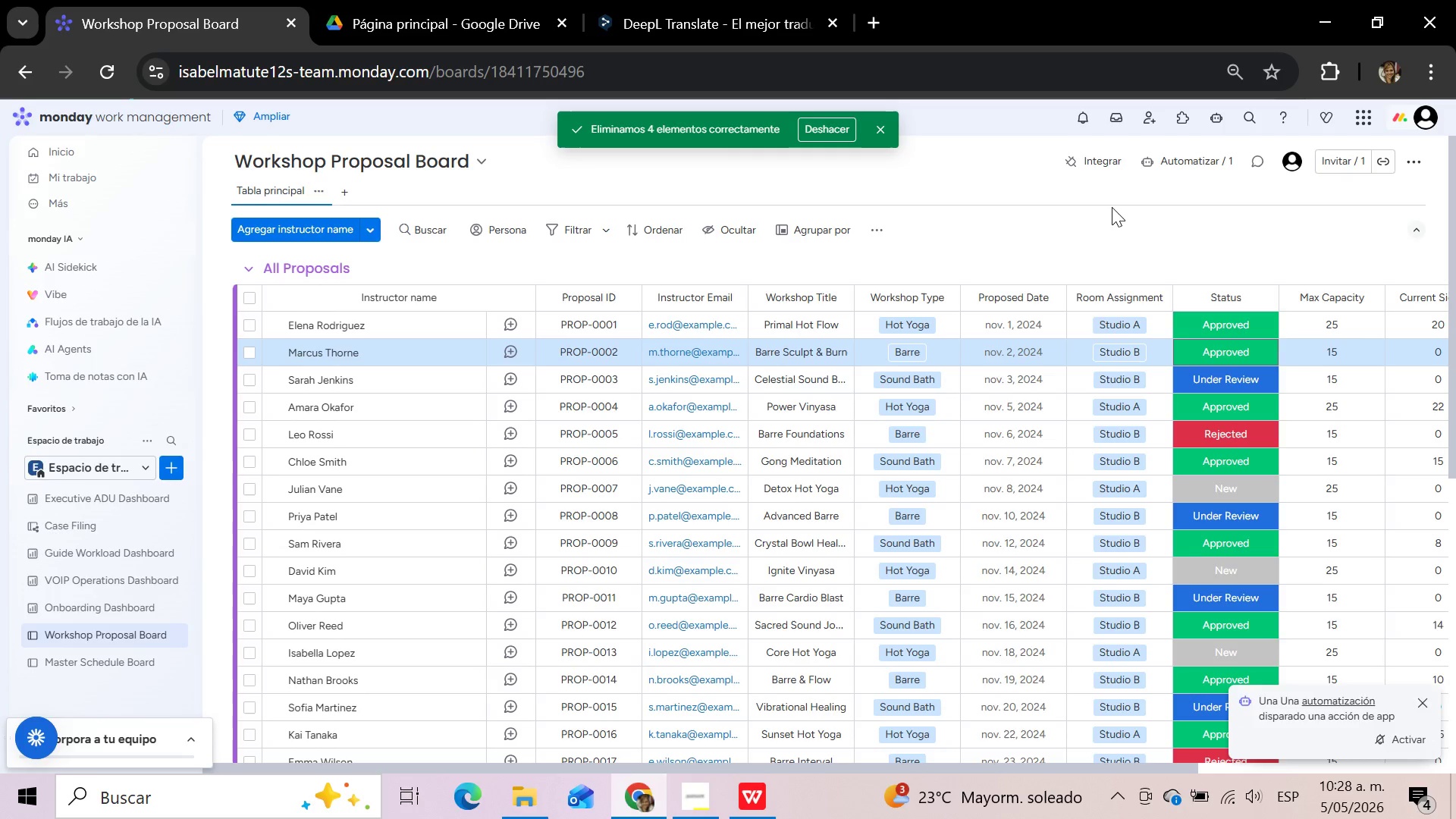 
wait(7.42)
 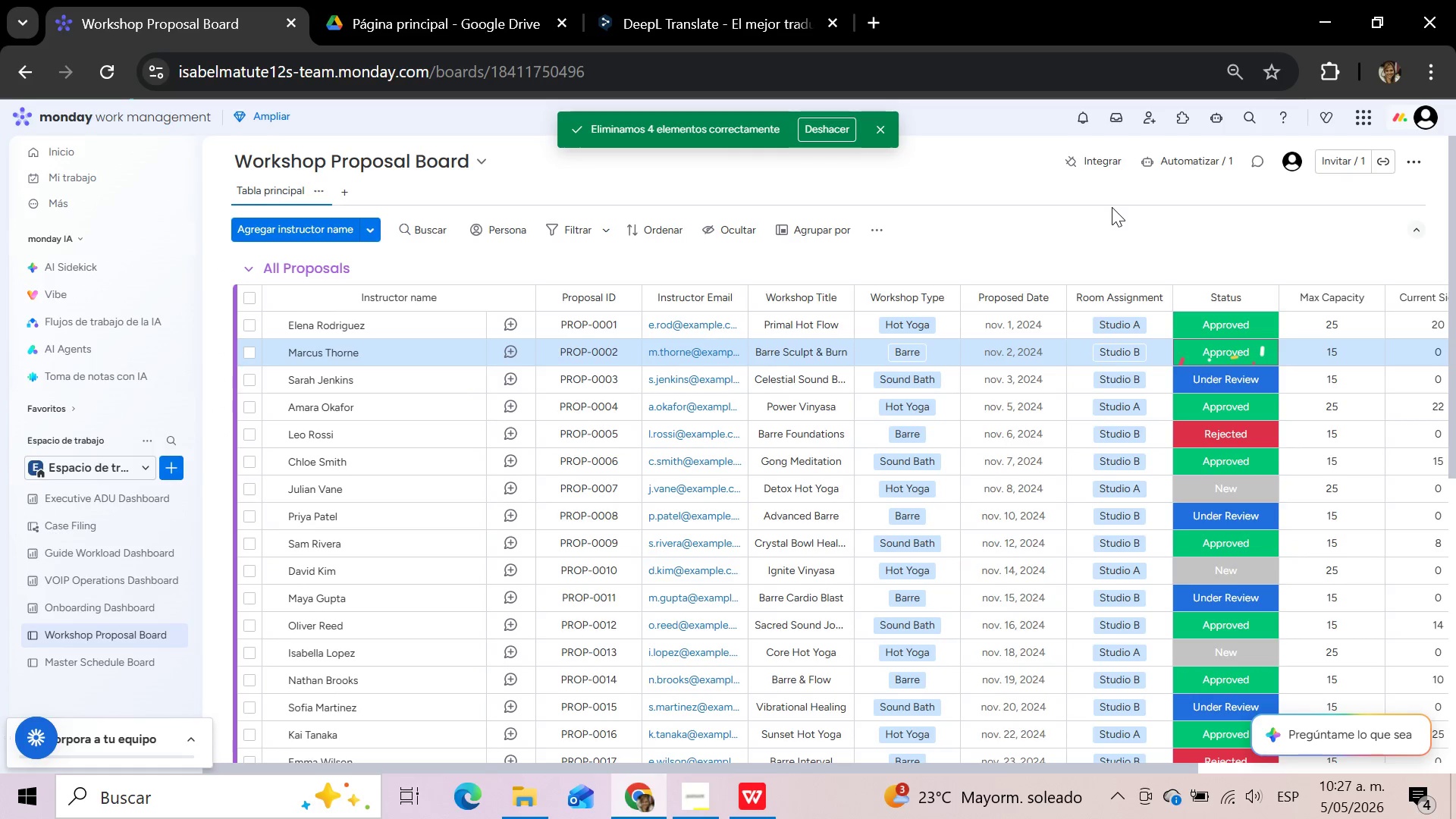 
left_click([111, 662])
 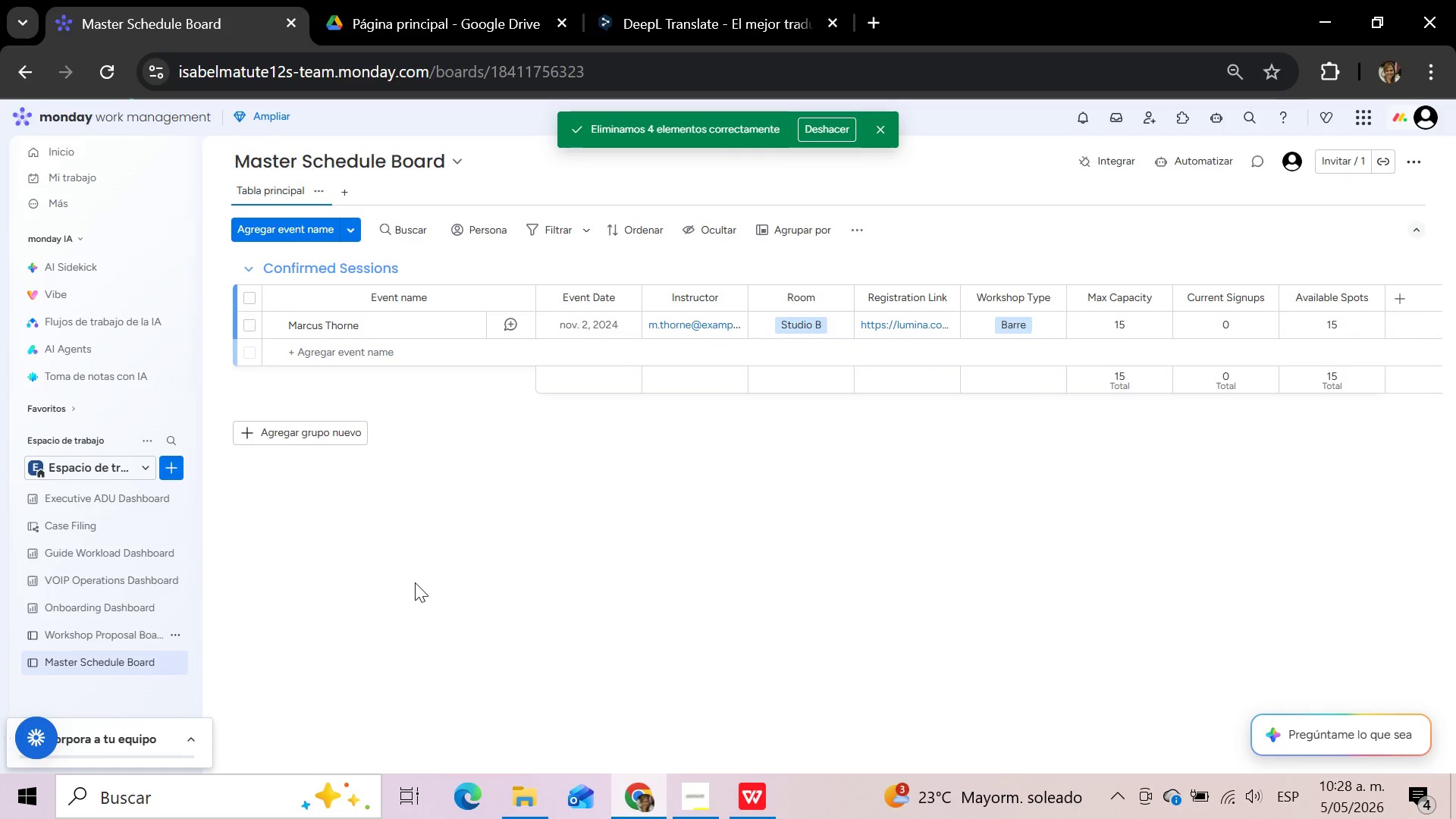 
wait(11.88)
 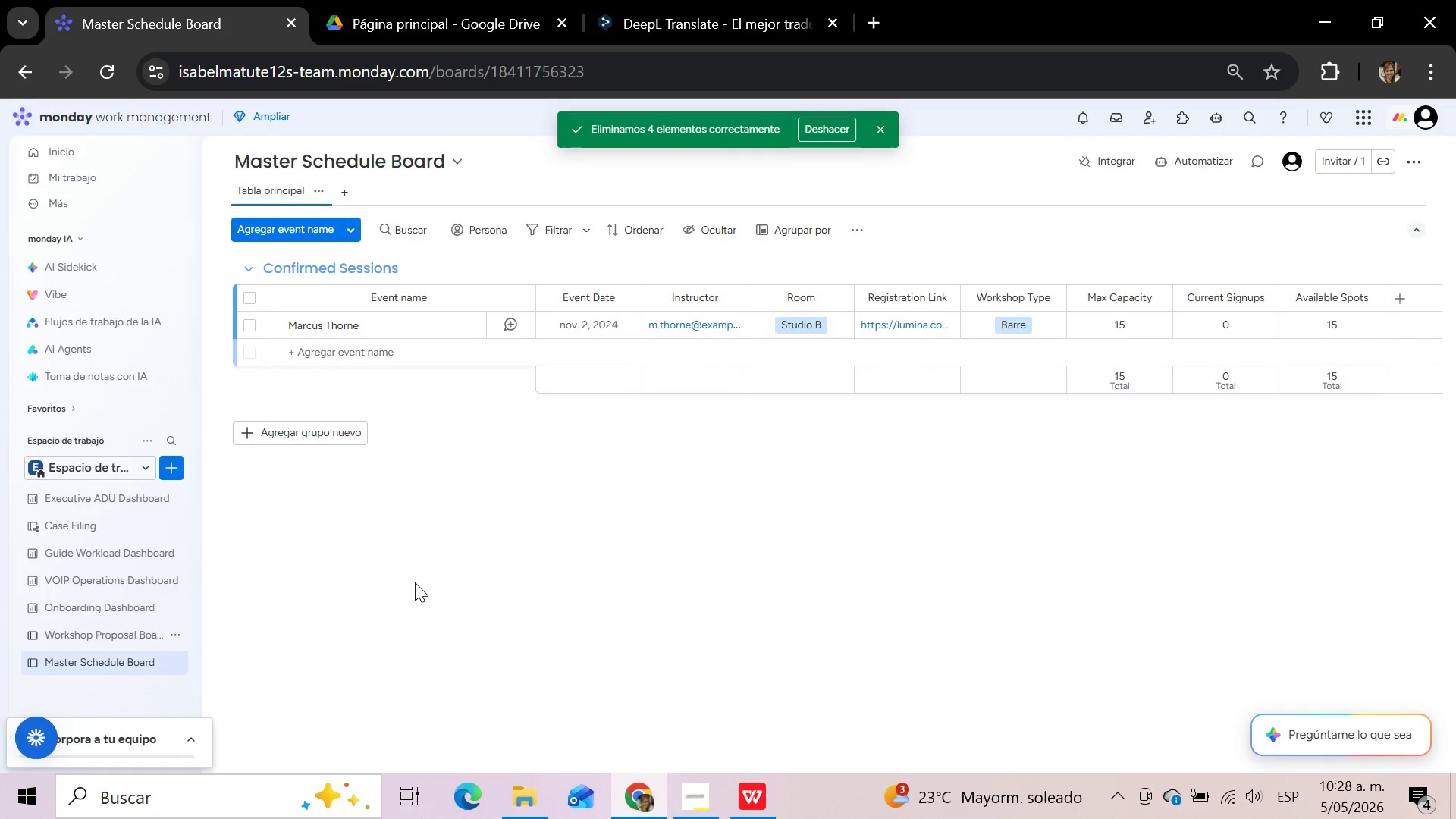 
left_click([99, 632])
 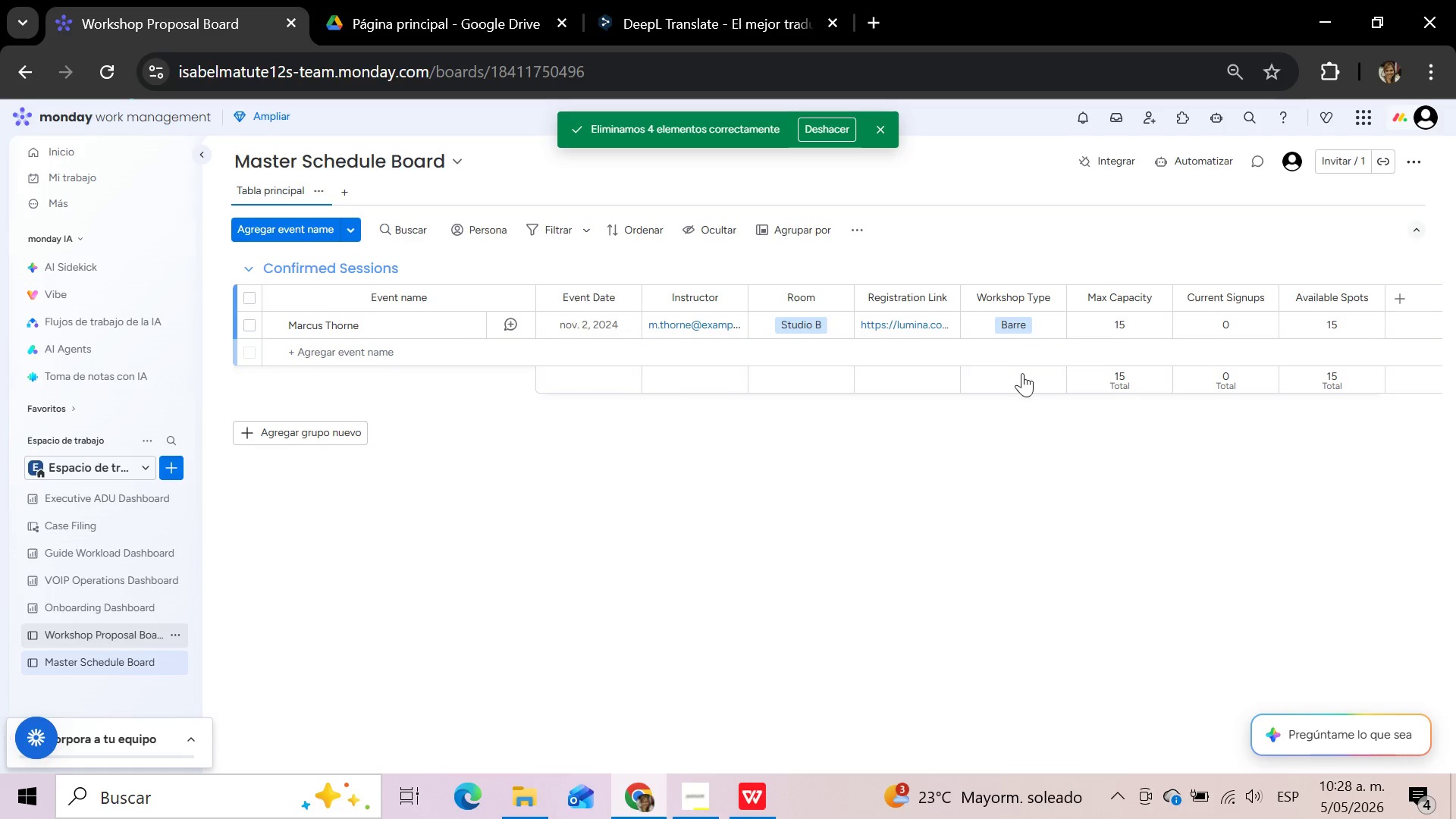 
mouse_move([1041, 373])
 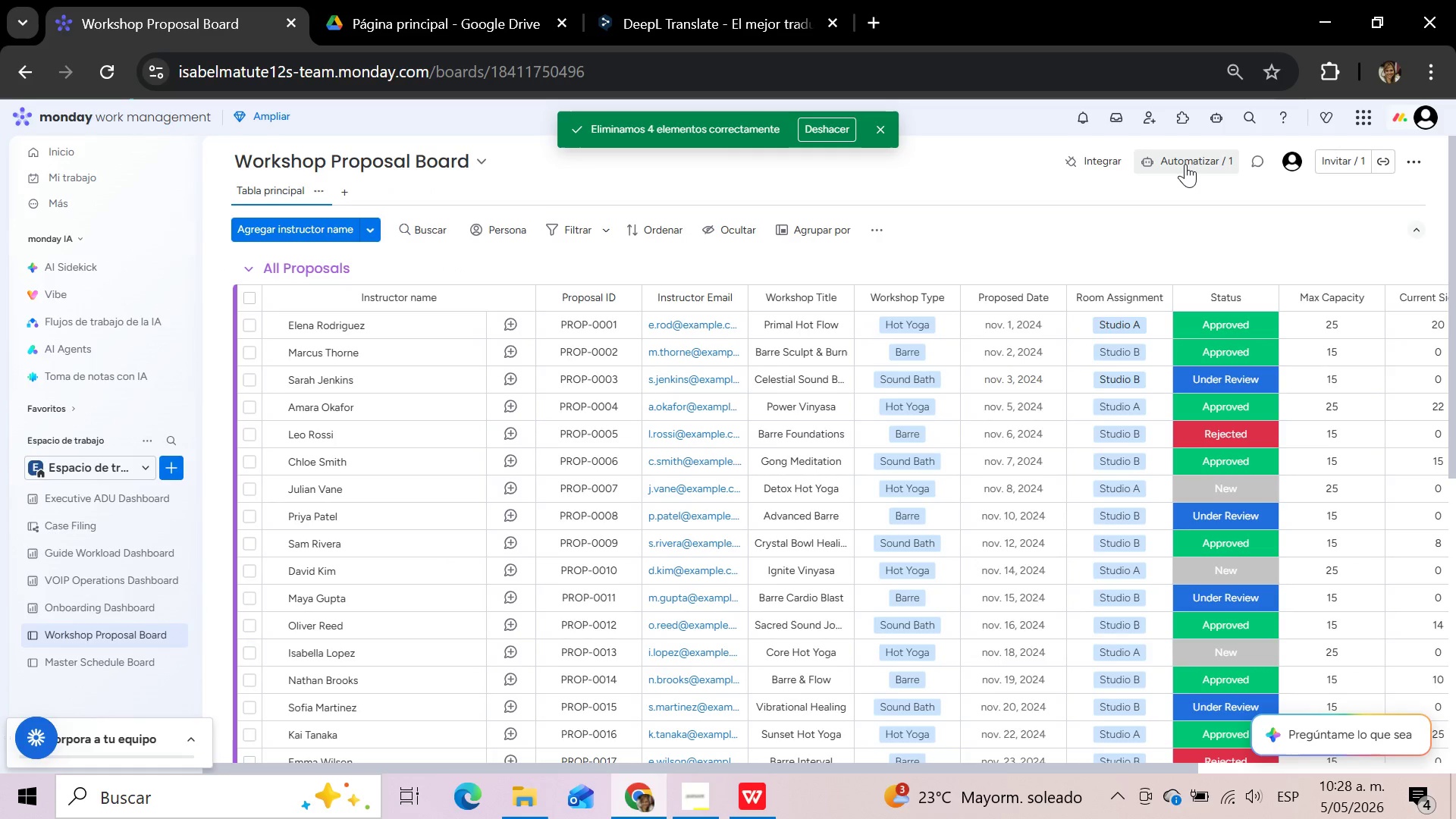 
left_click([1185, 164])
 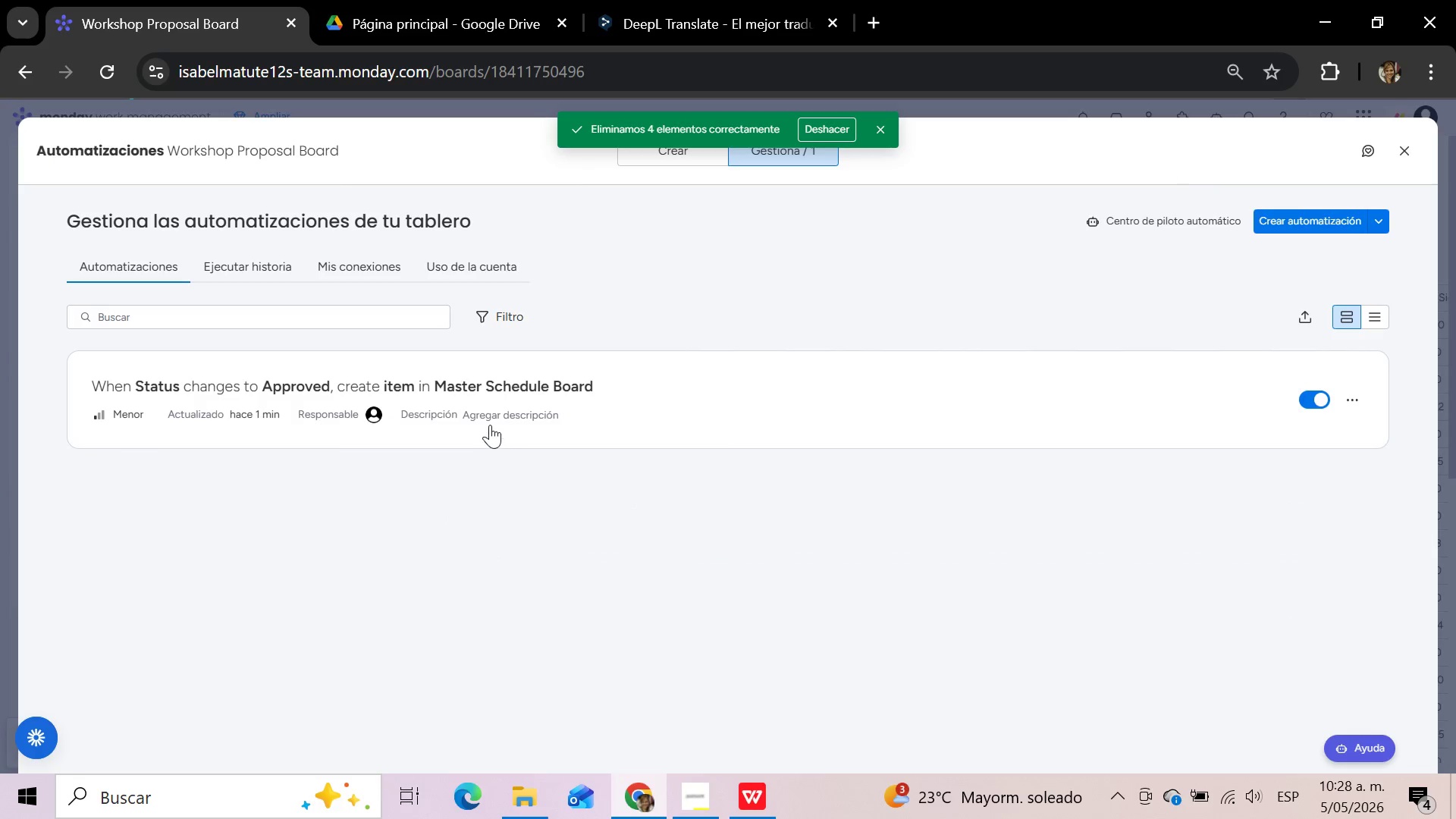 
wait(7.17)
 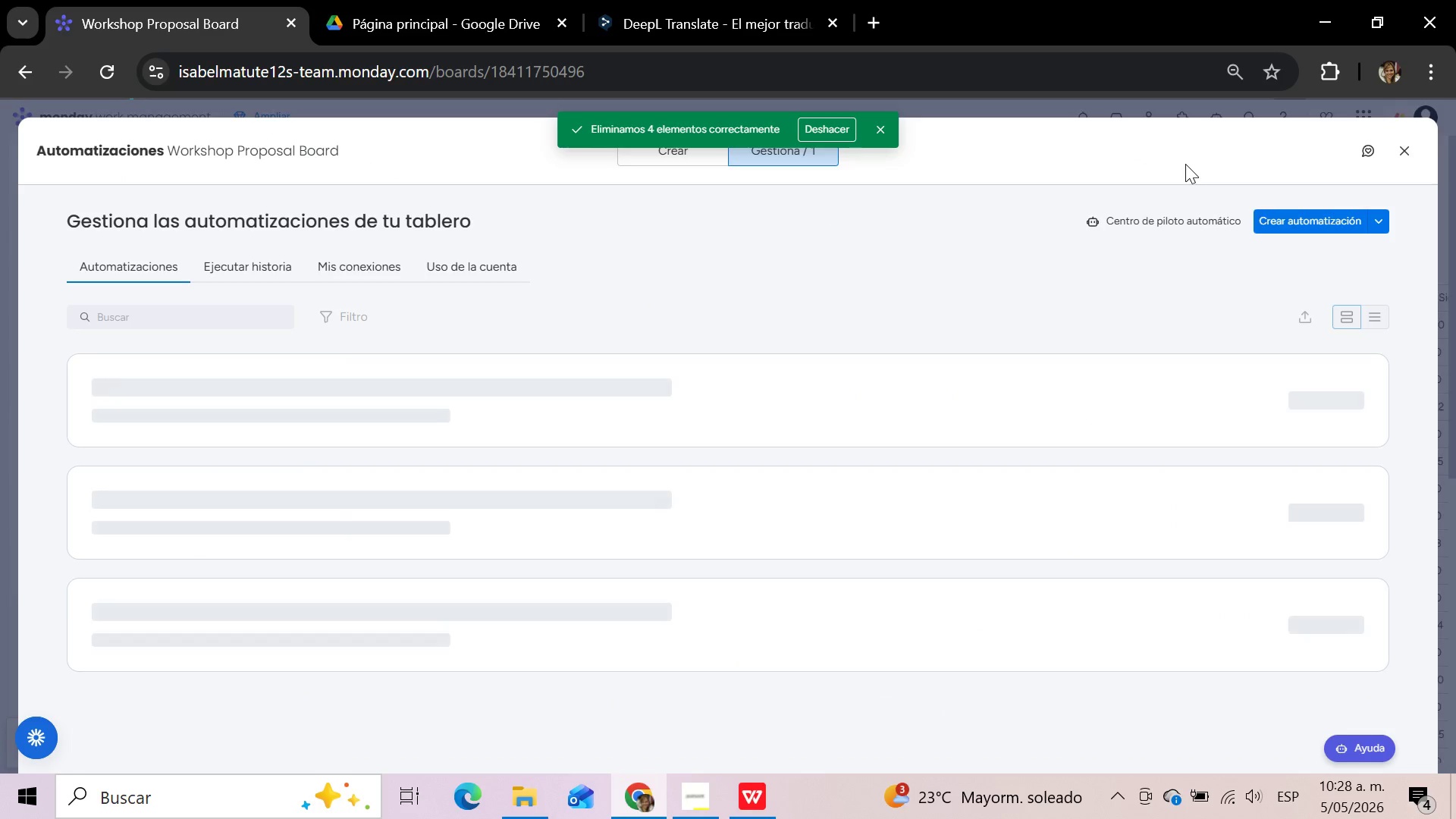 
left_click([463, 387])
 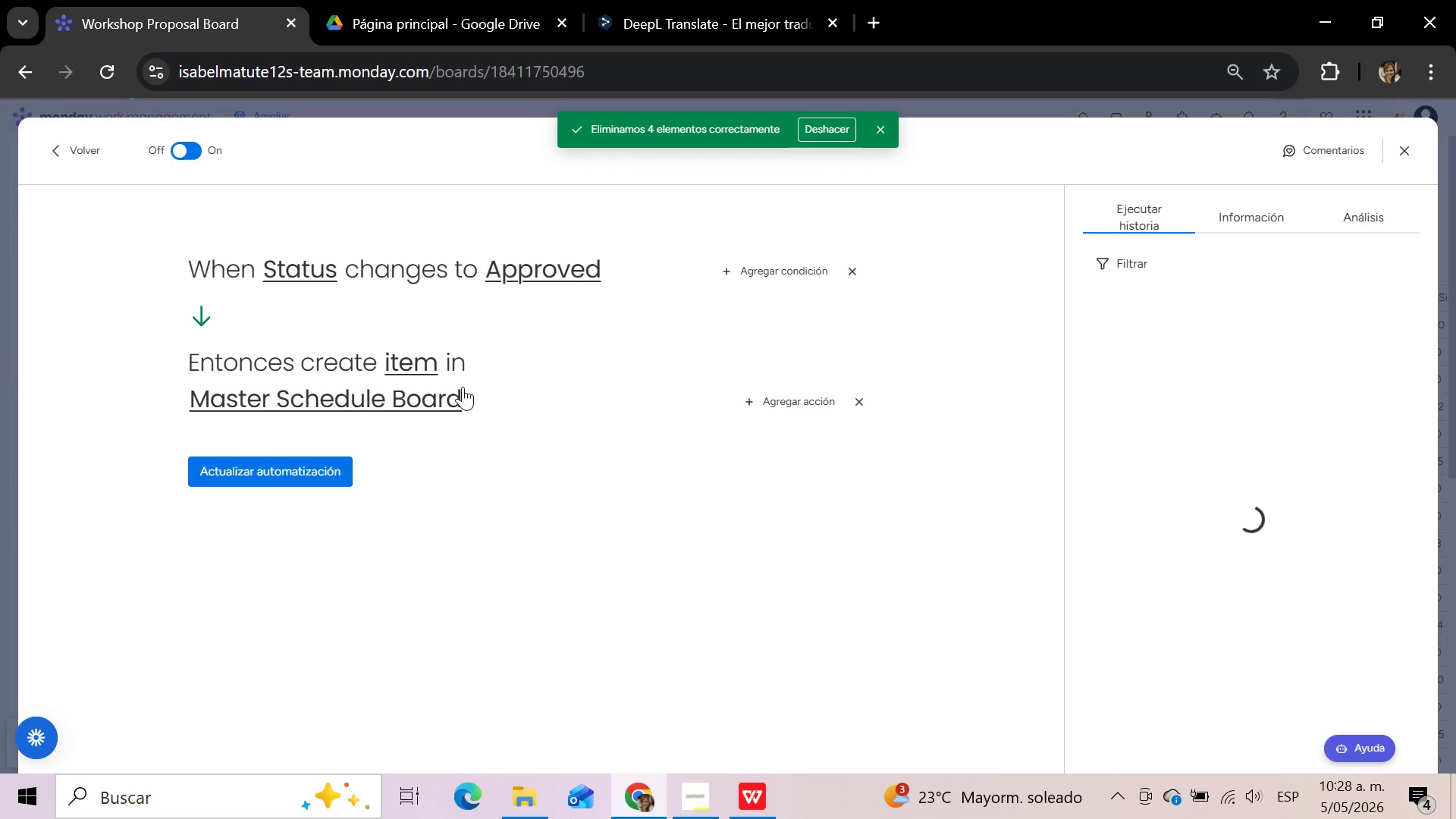 
wait(5.36)
 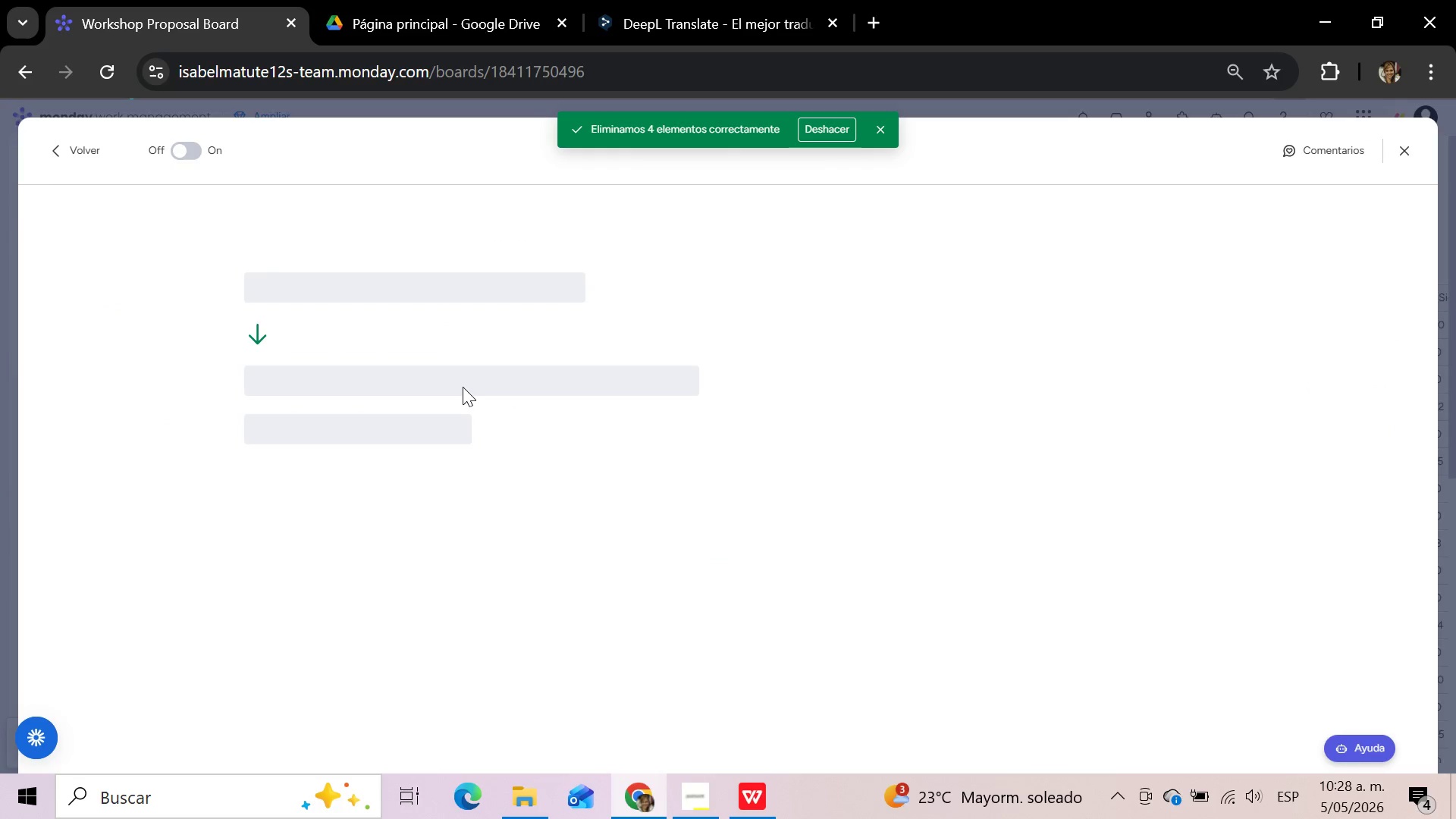 
left_click([413, 362])
 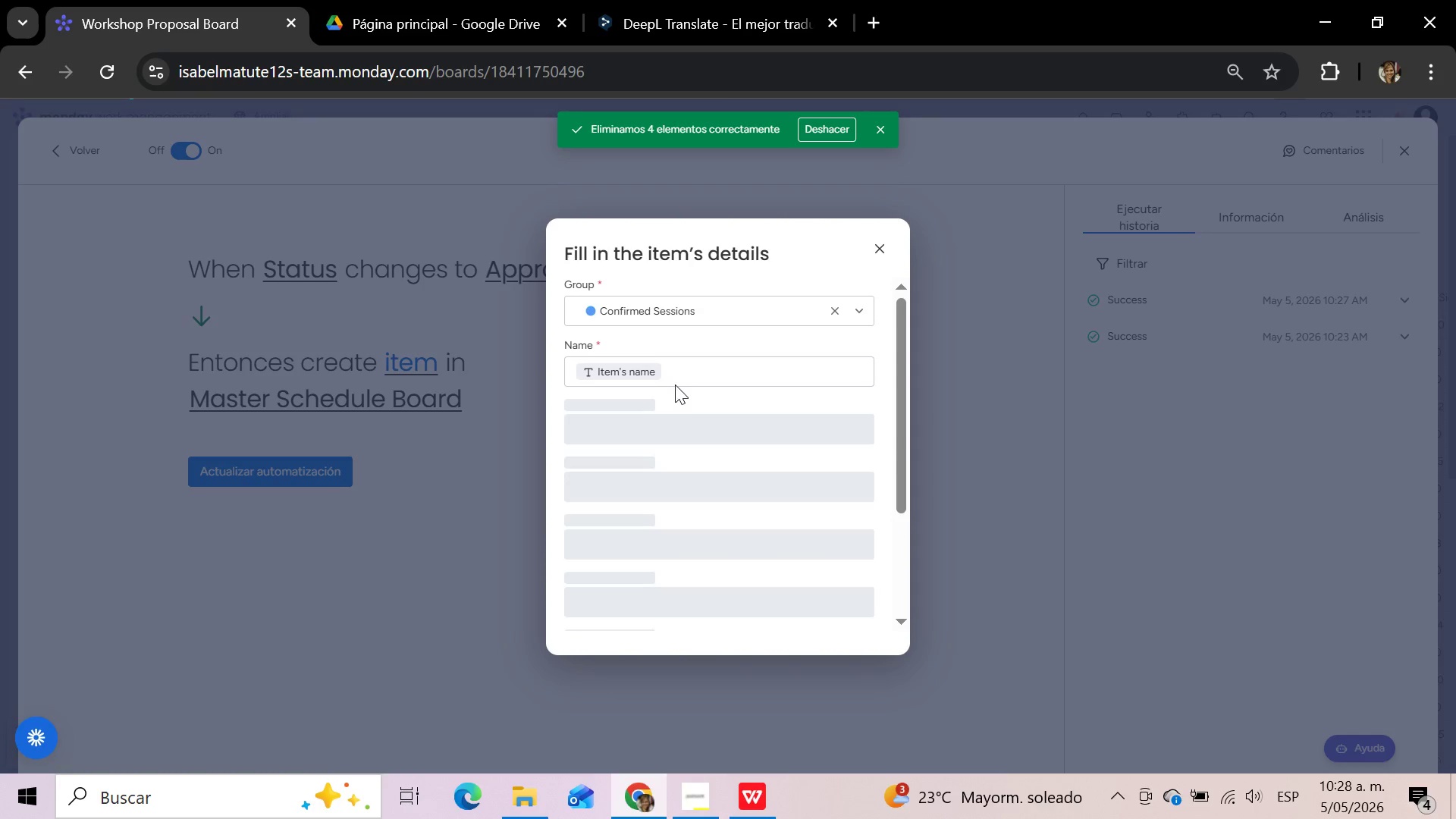 
left_click([682, 368])
 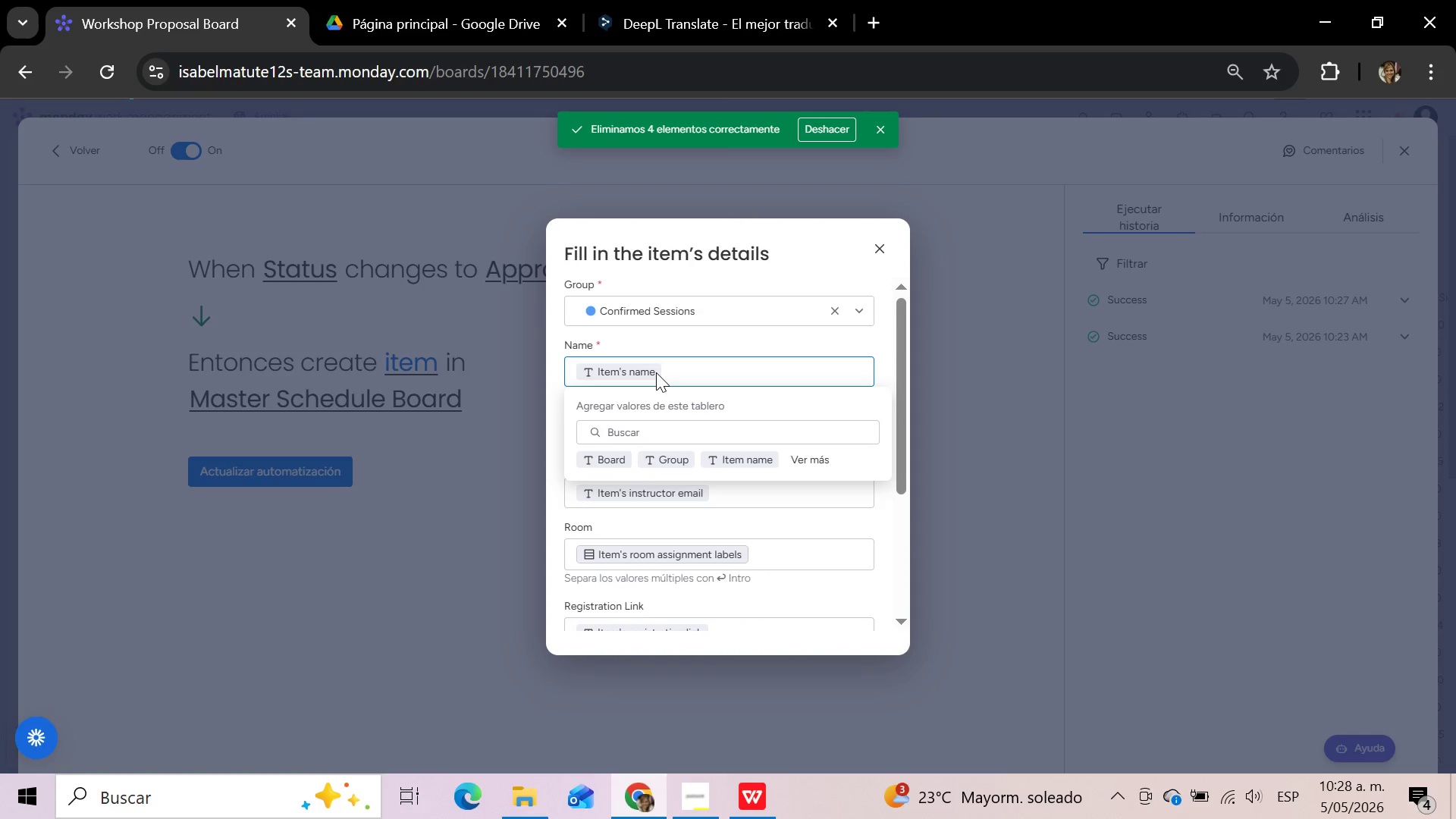 
left_click([653, 373])
 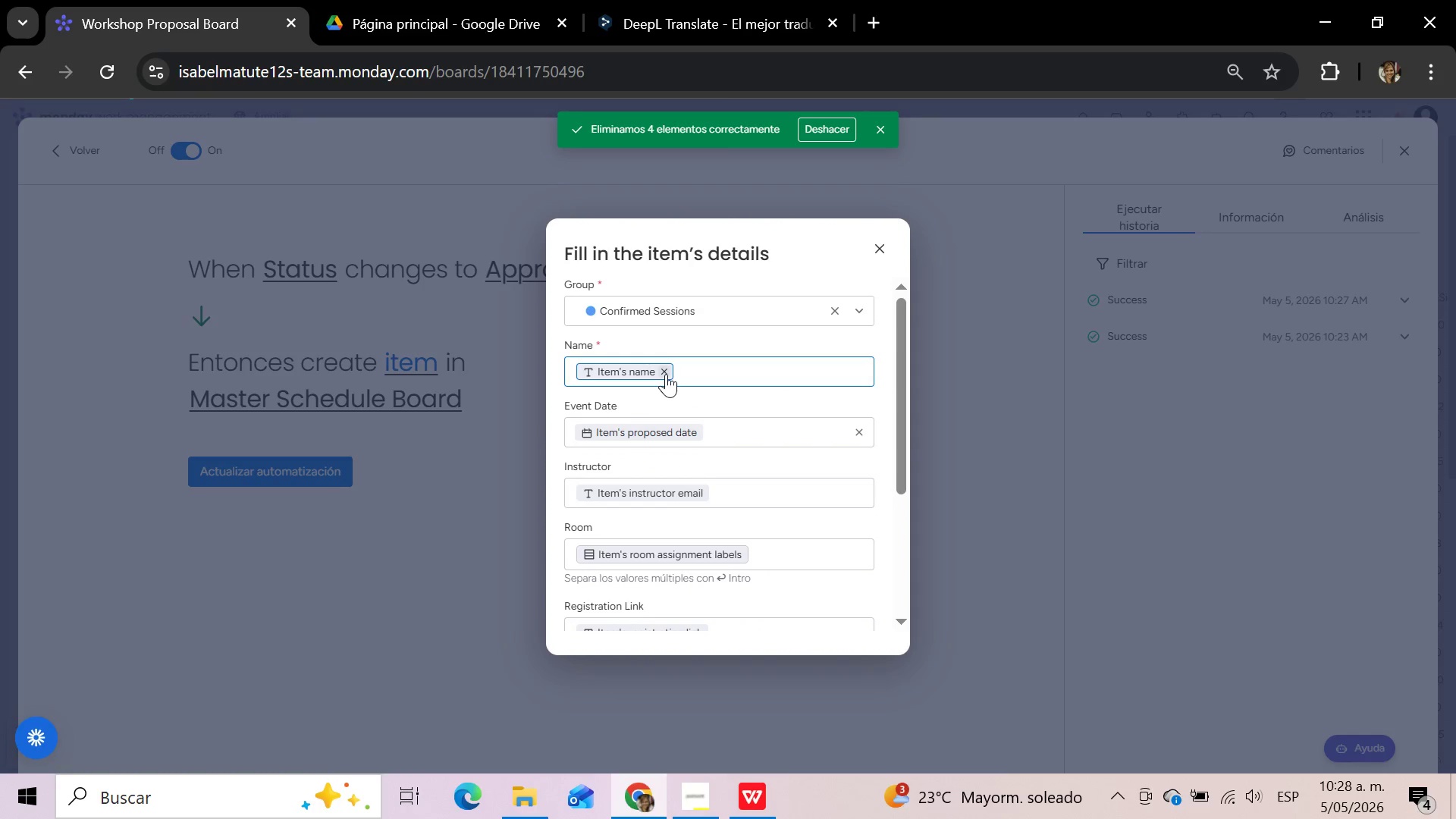 
left_click([666, 374])
 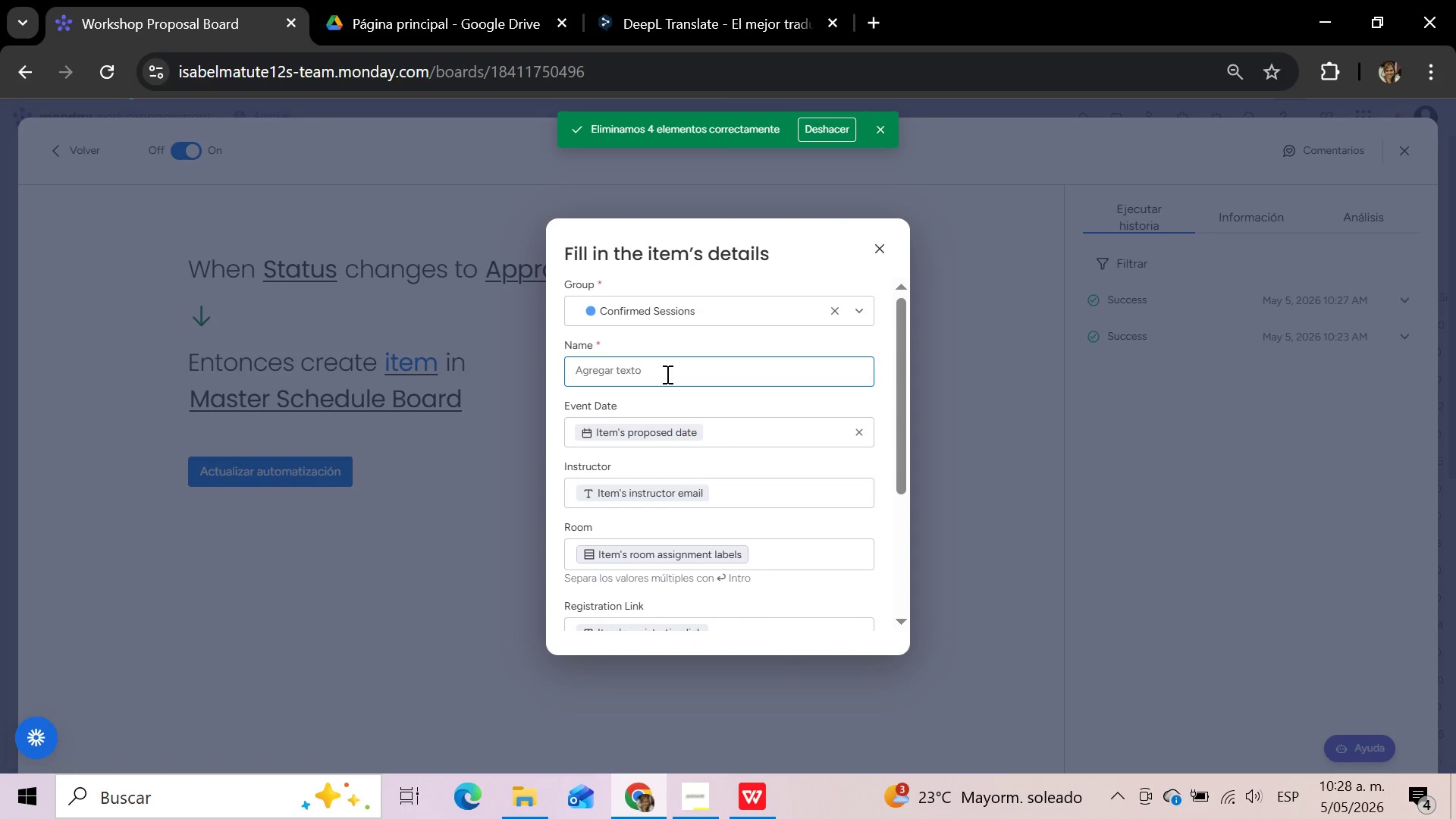 
left_click([666, 374])
 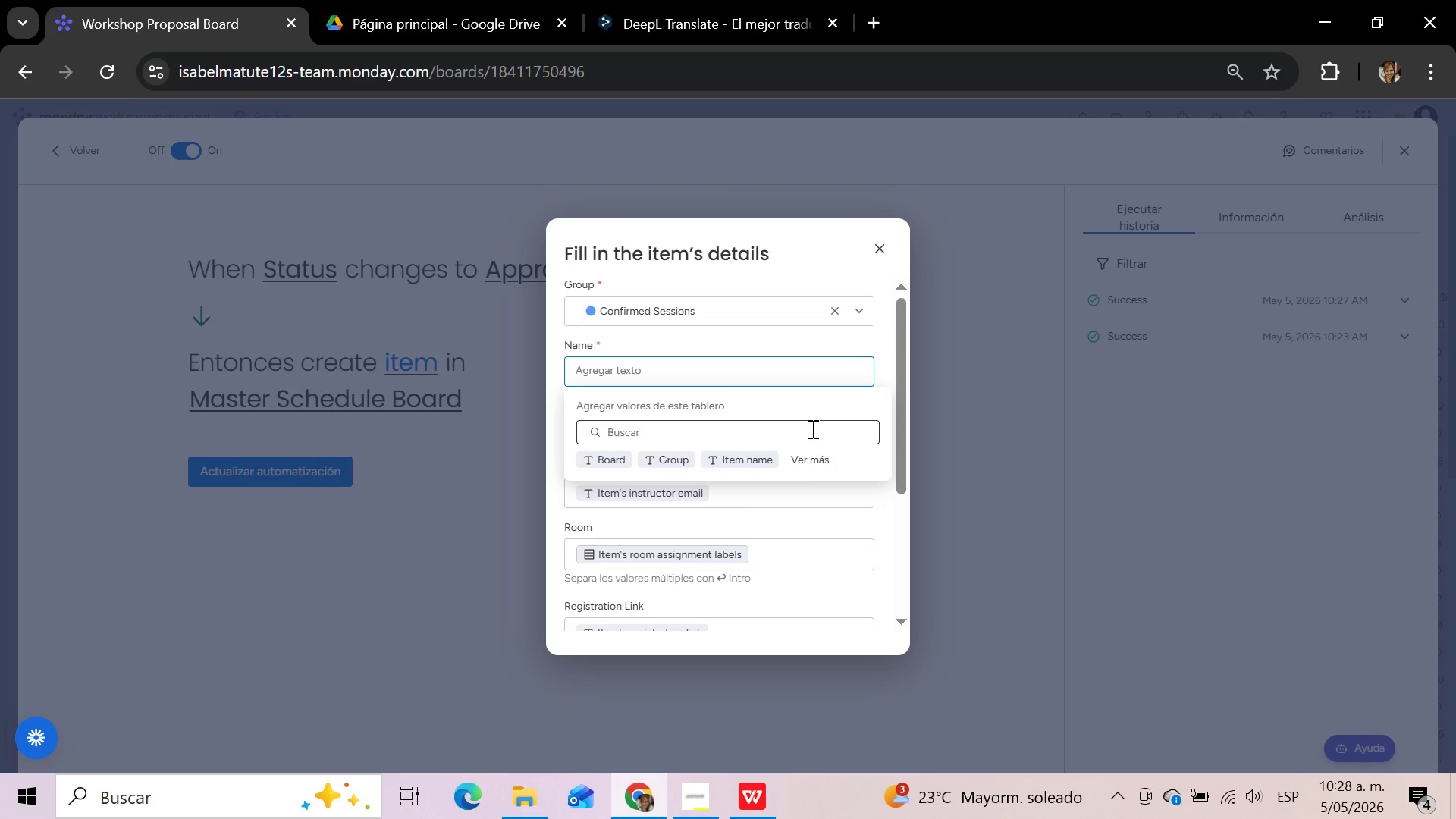 
left_click([807, 464])
 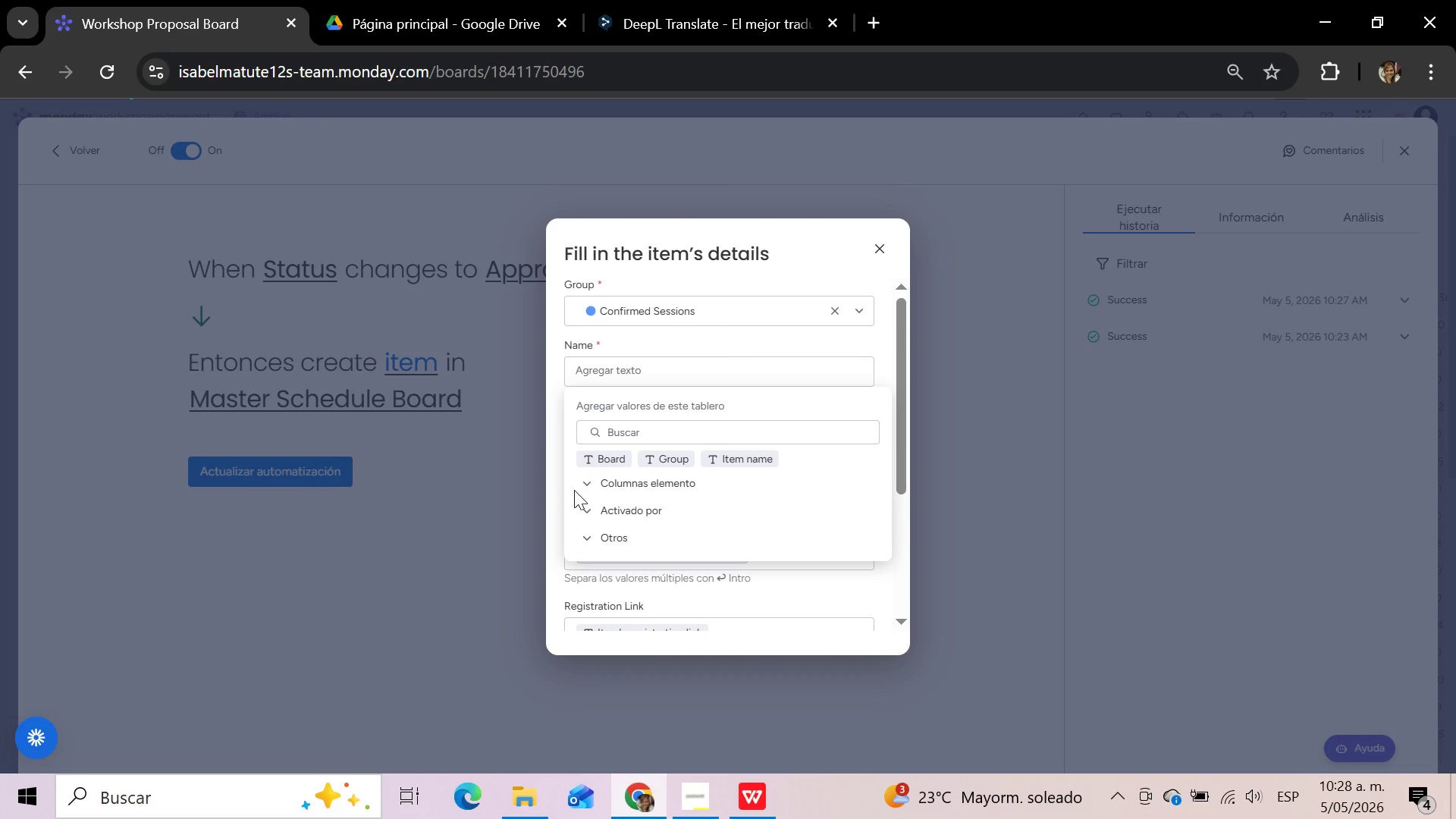 
left_click([599, 478])
 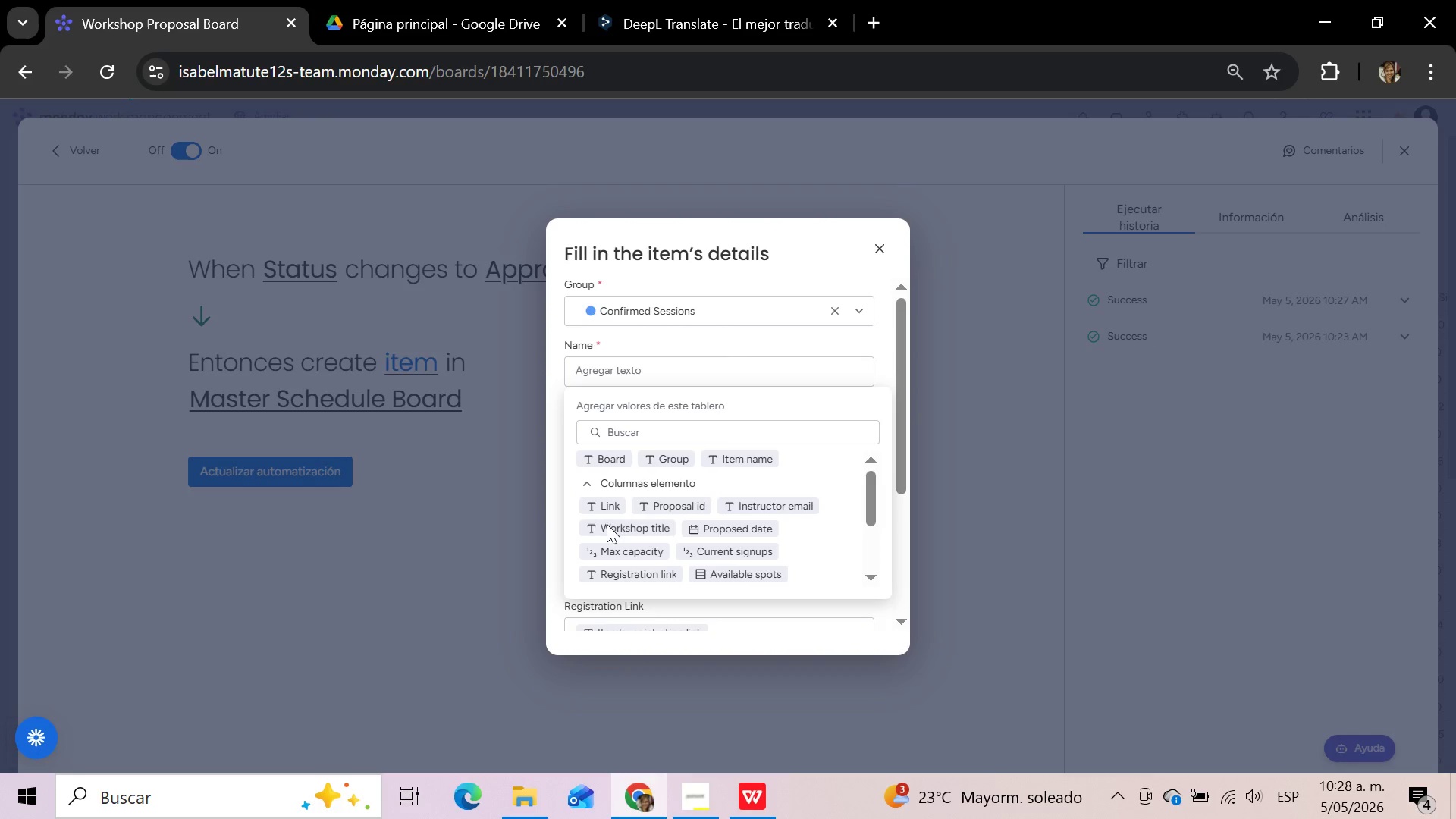 
left_click([607, 528])
 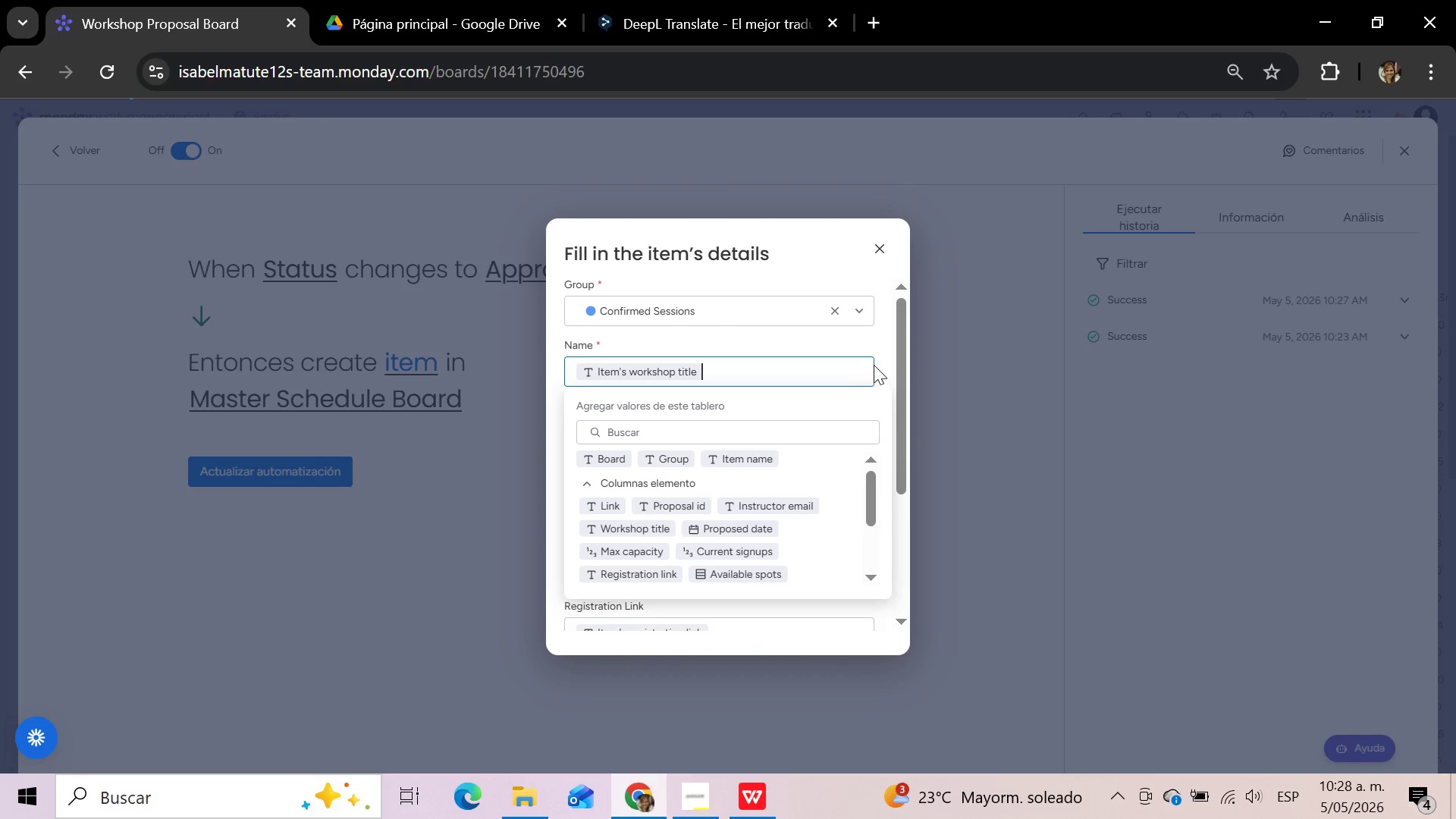 
left_click([880, 357])
 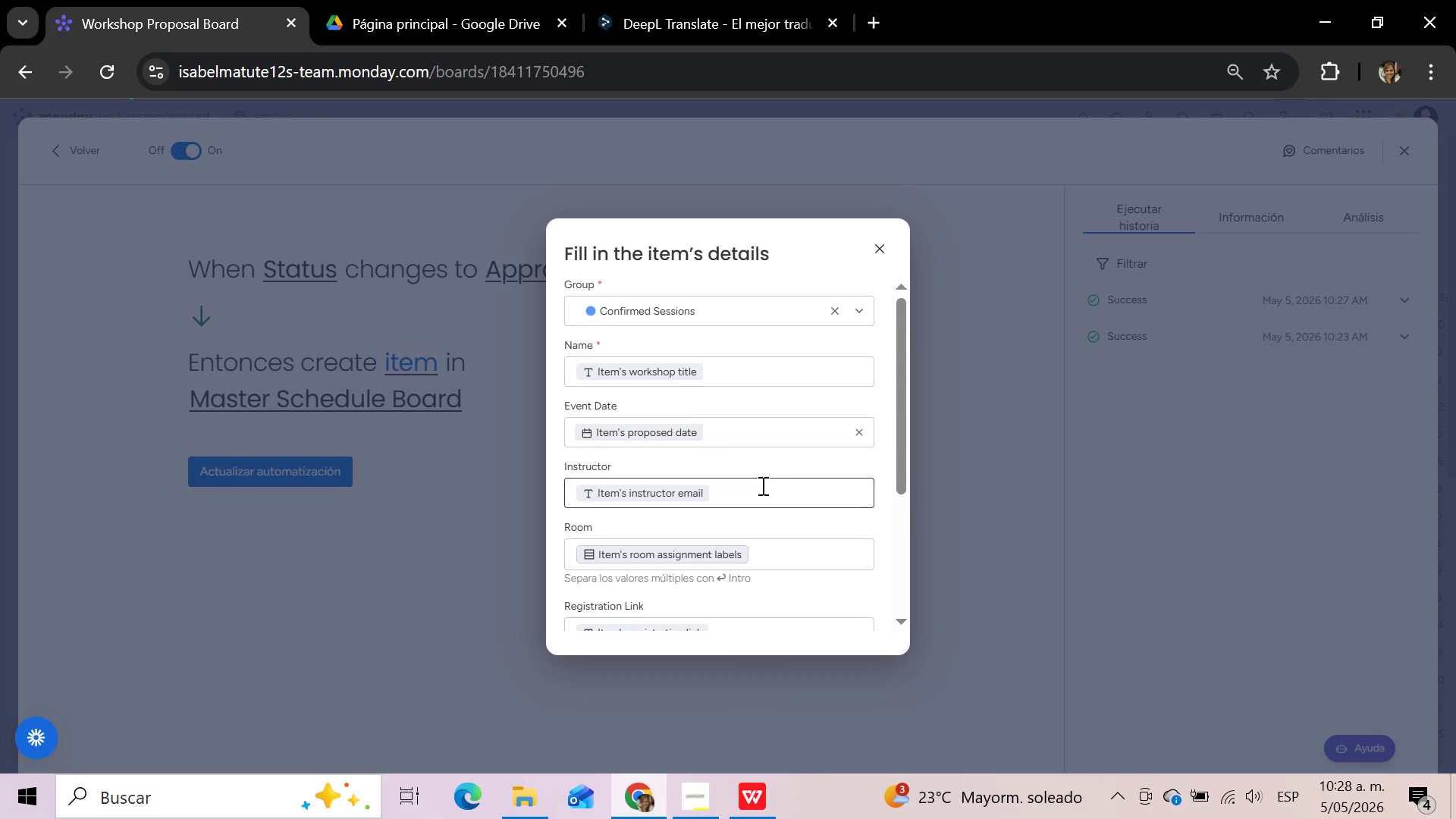 
left_click([755, 491])
 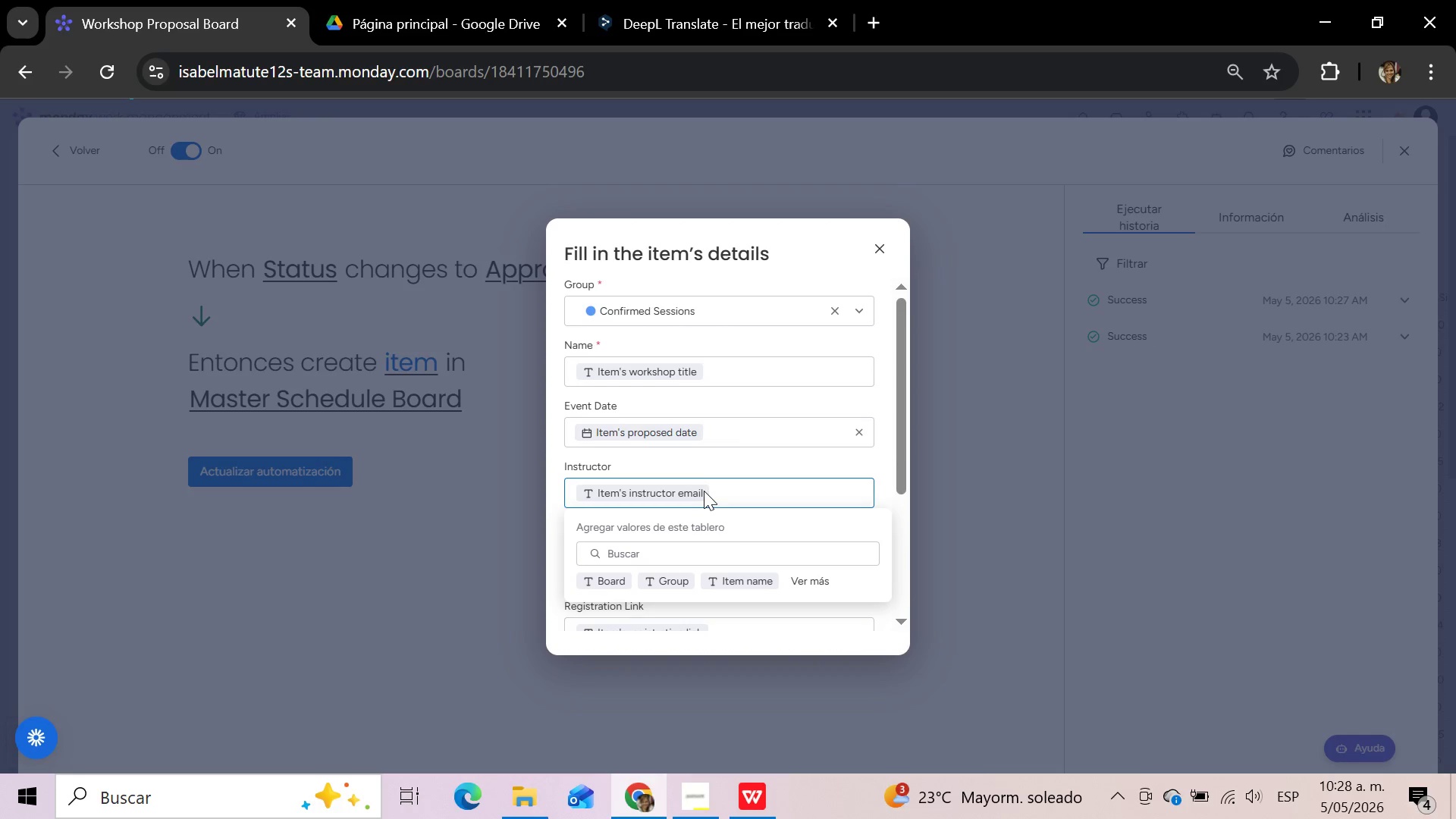 
left_click([702, 491])
 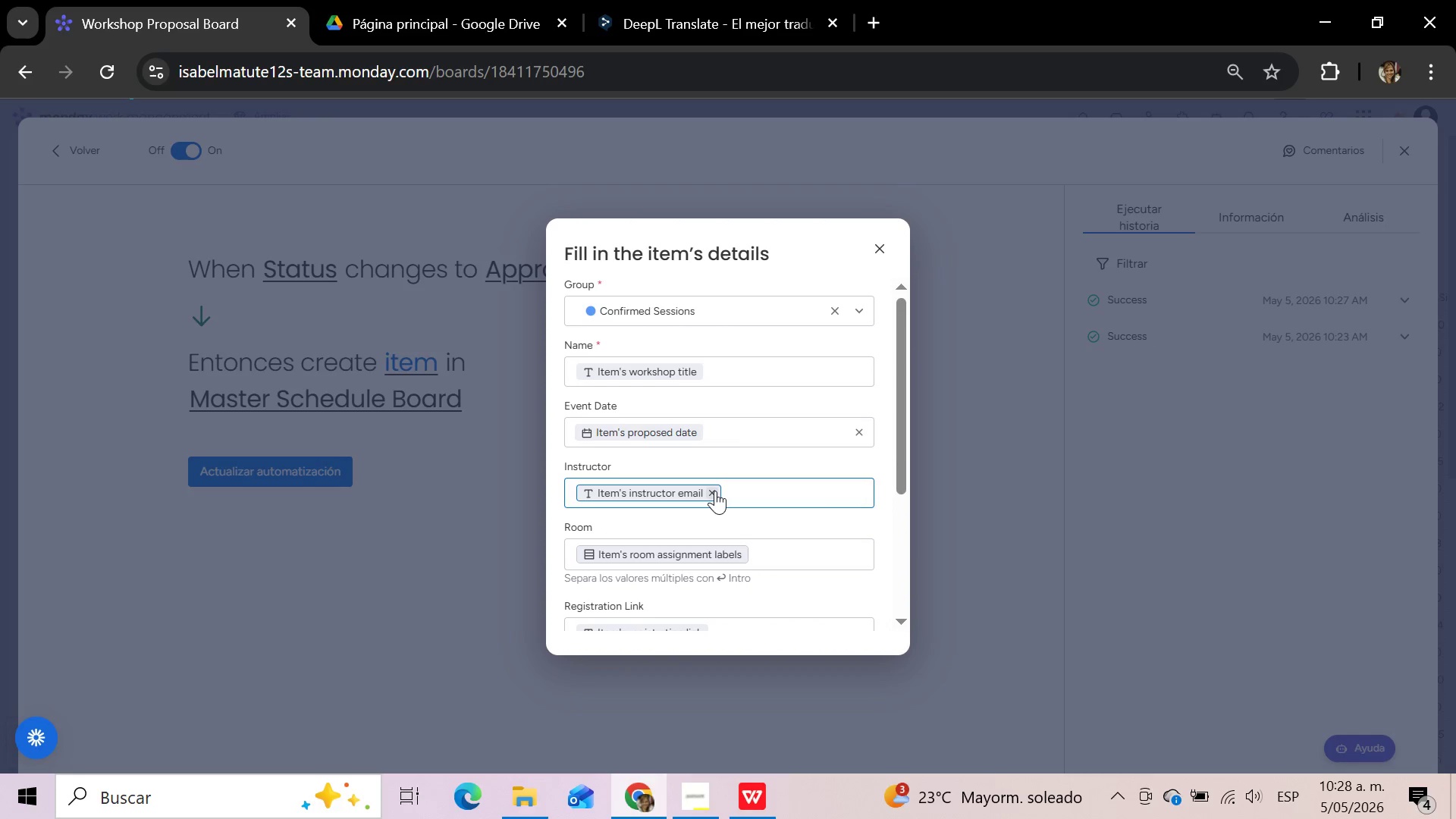 
left_click([715, 491])
 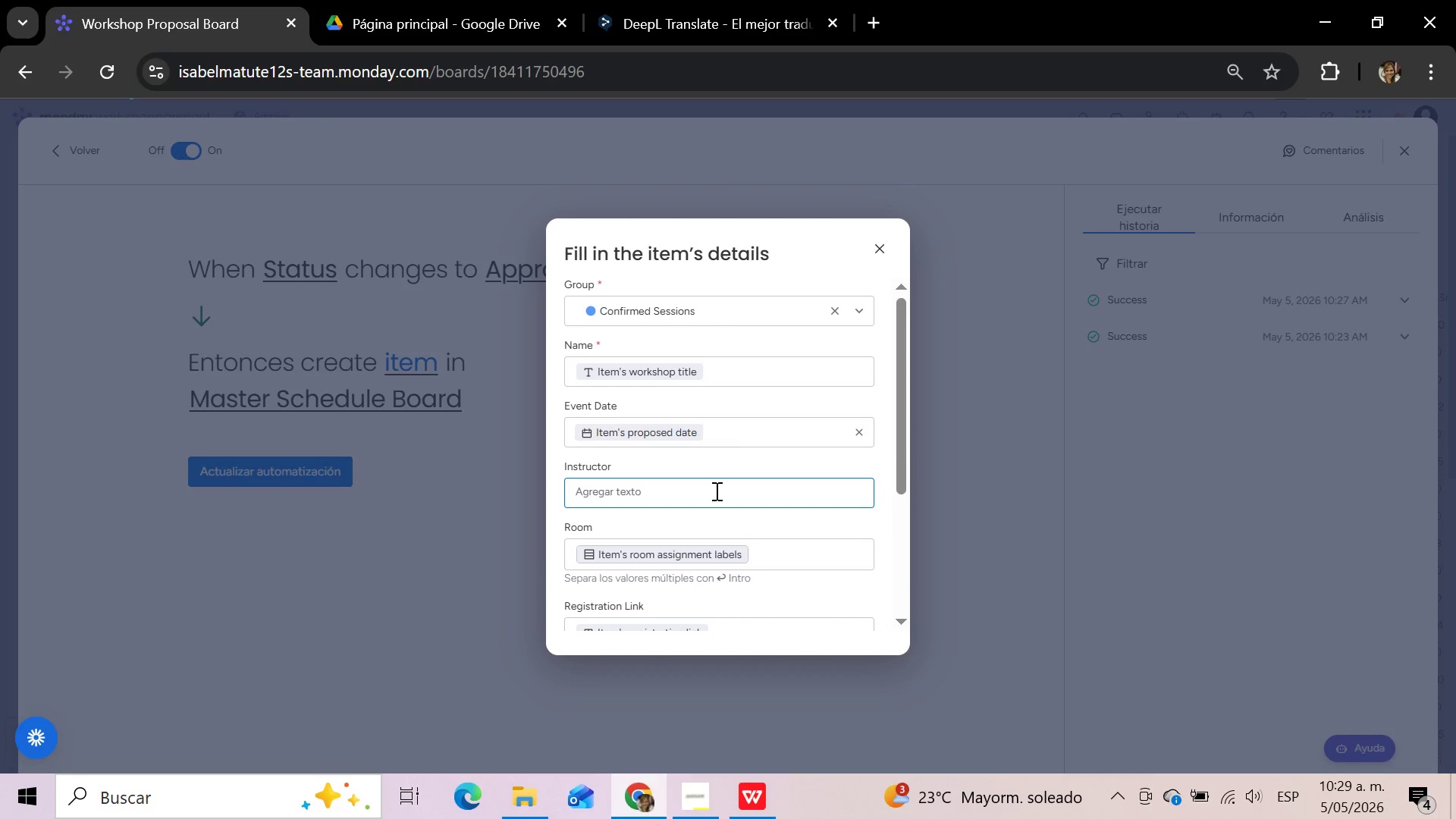 
left_click([715, 491])
 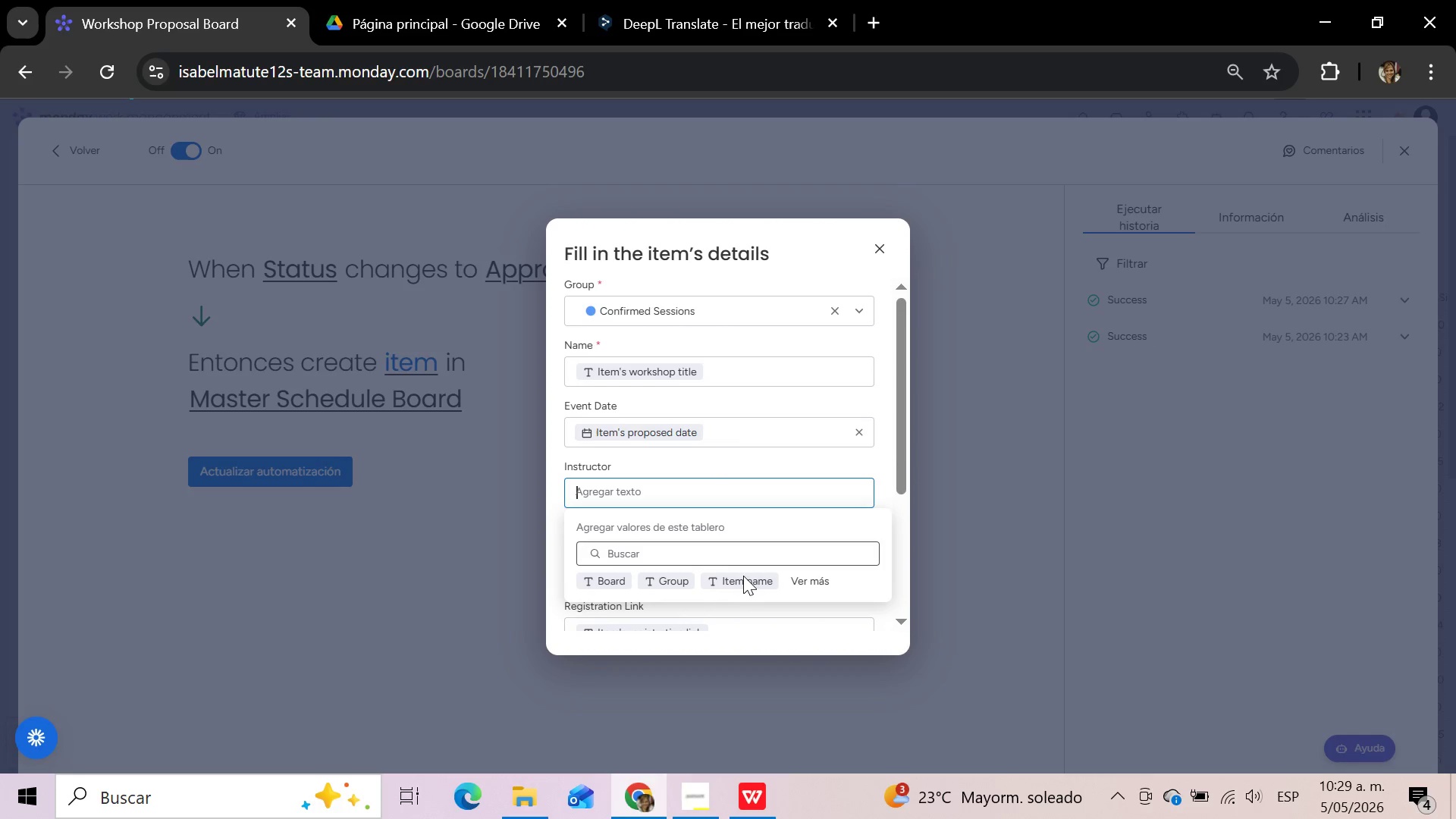 
left_click([743, 582])
 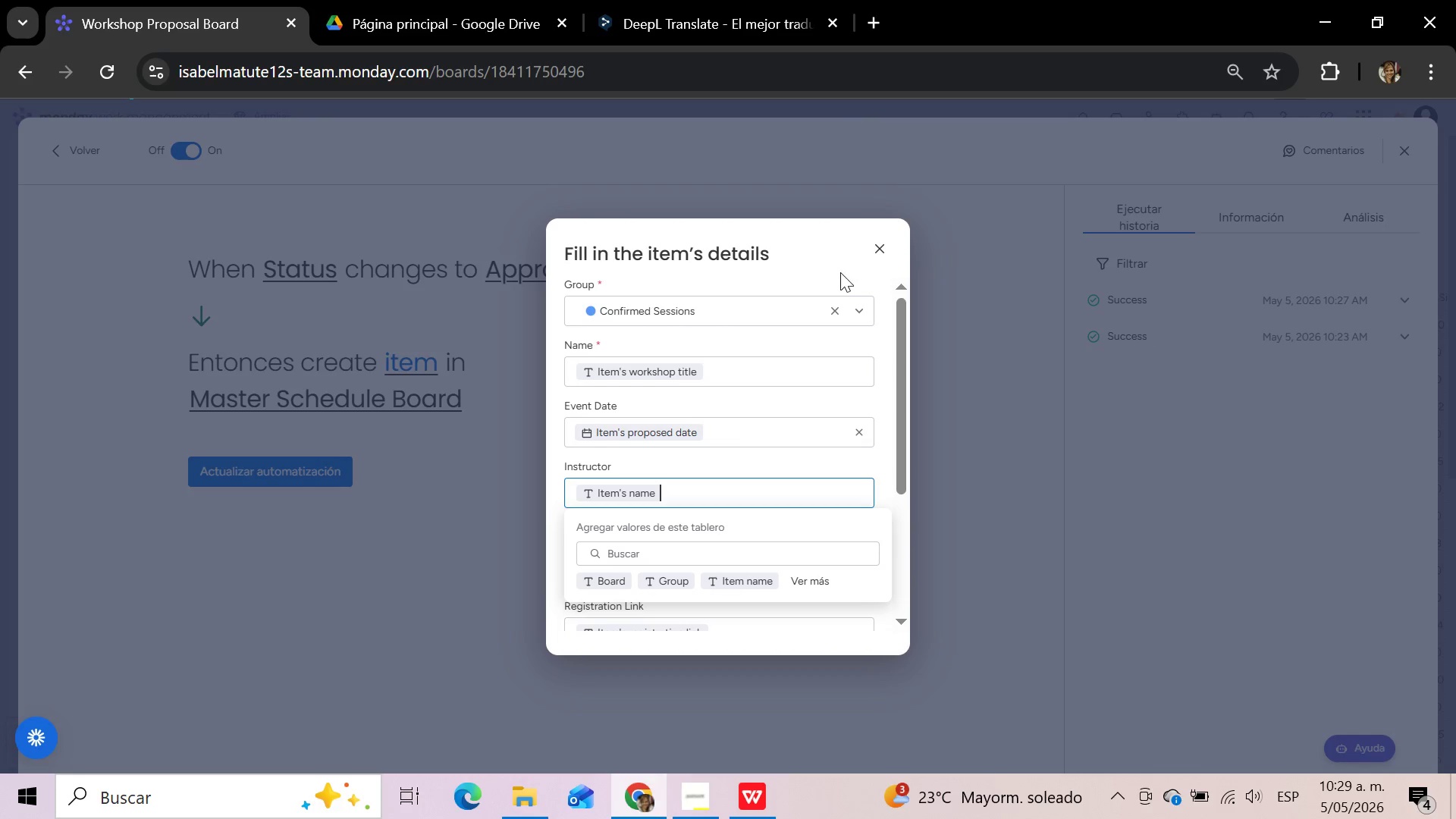 
left_click([840, 272])
 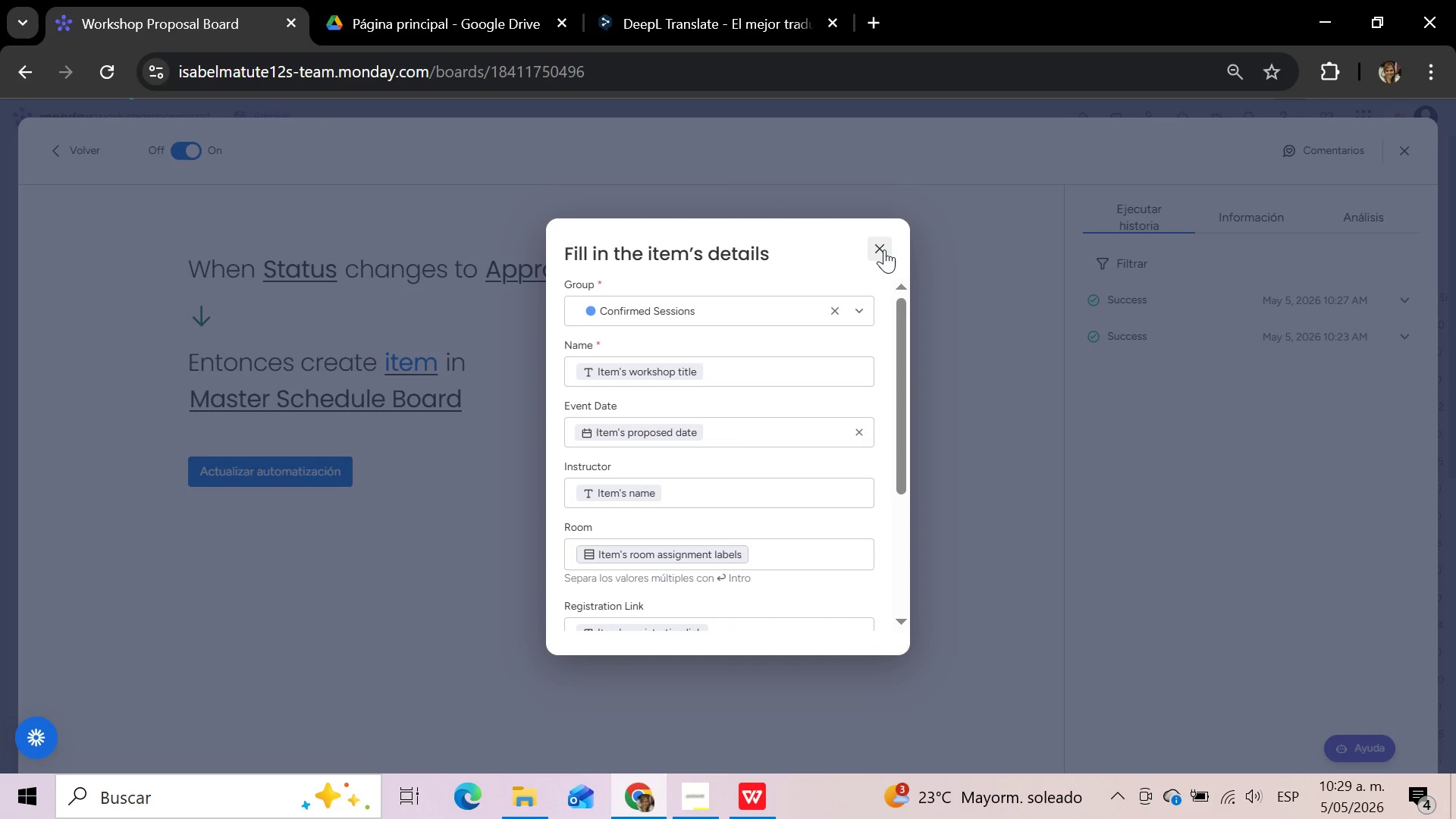 
left_click([883, 248])
 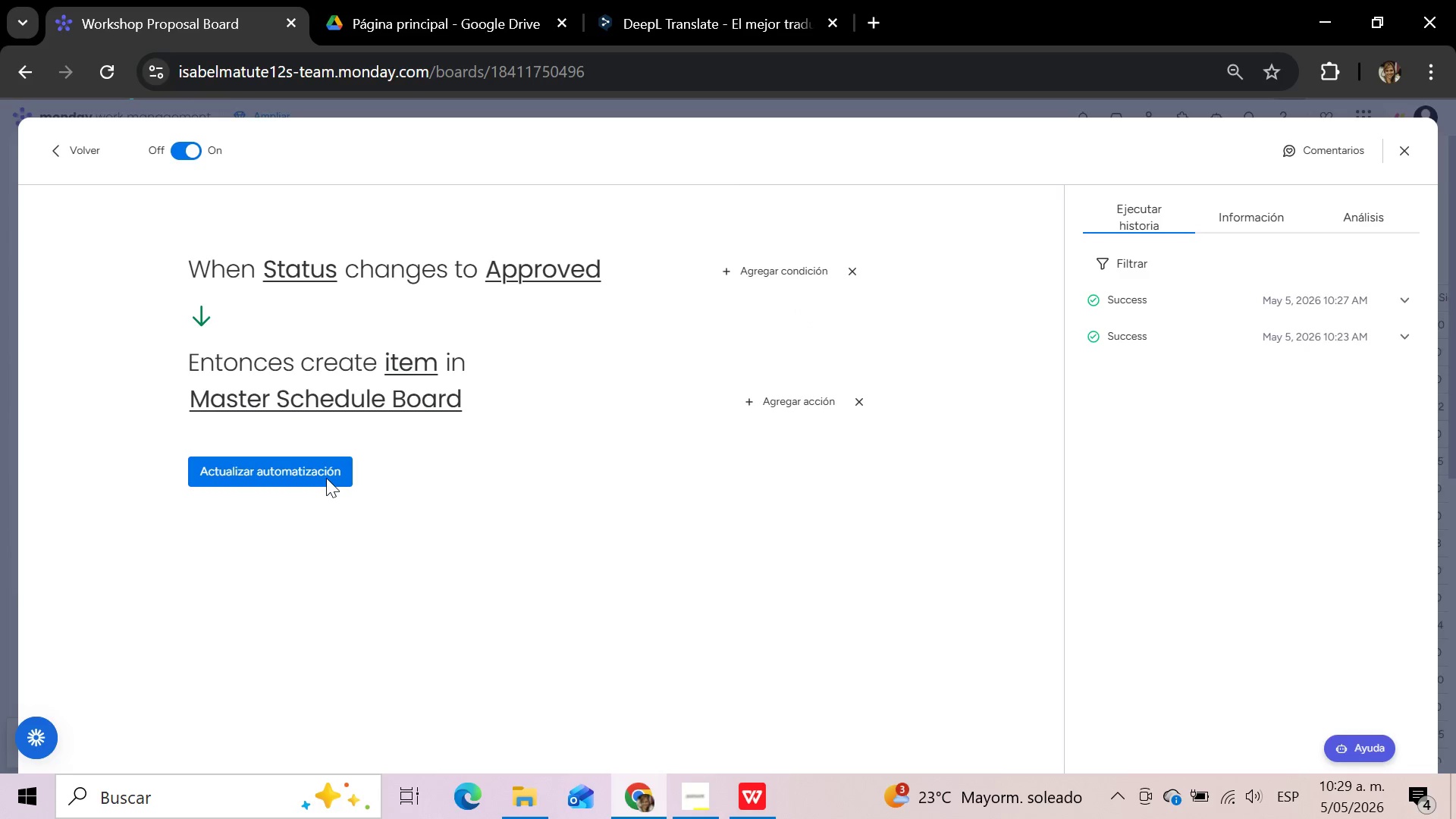 
left_click([326, 478])
 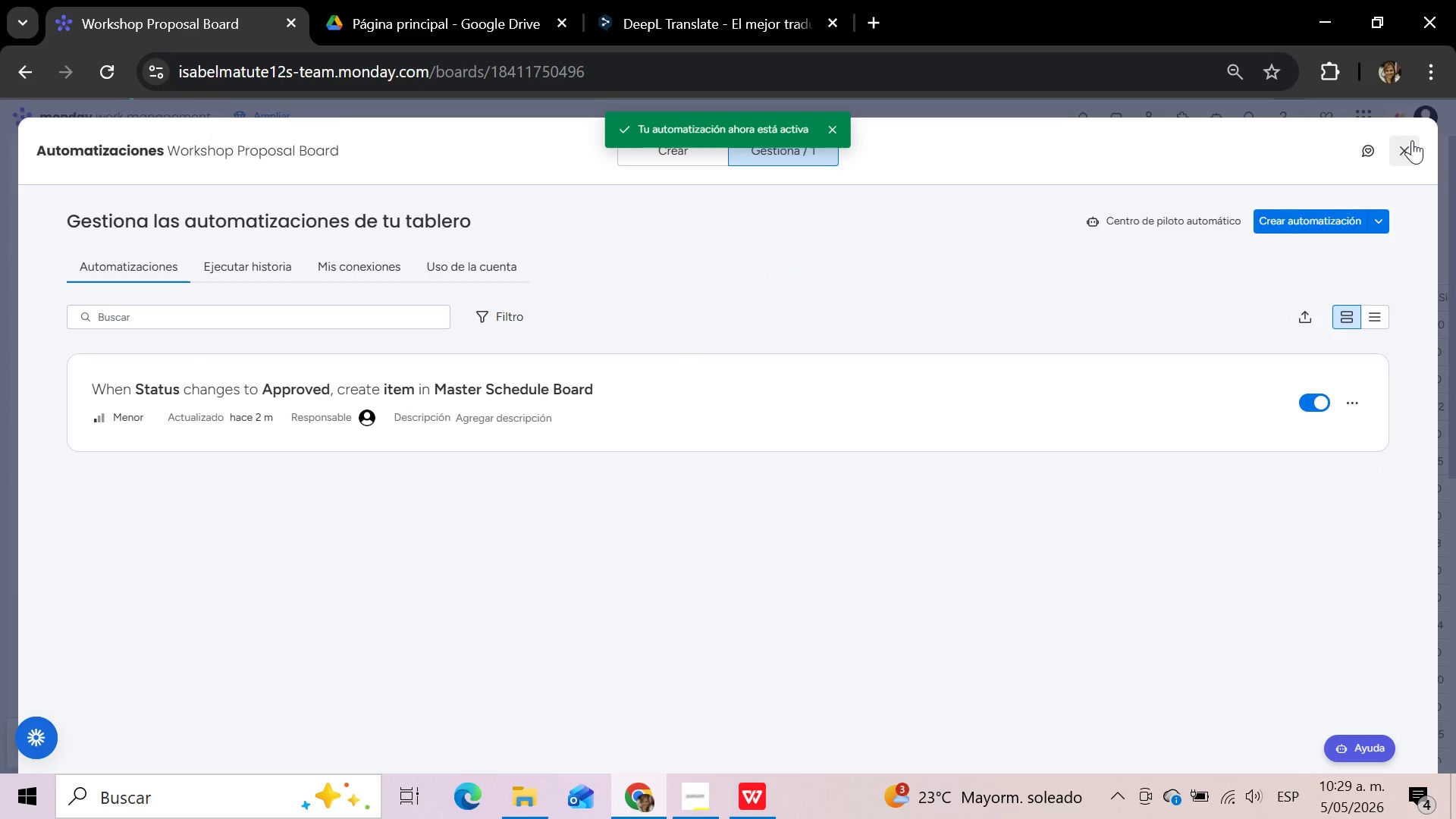 
left_click([1412, 140])
 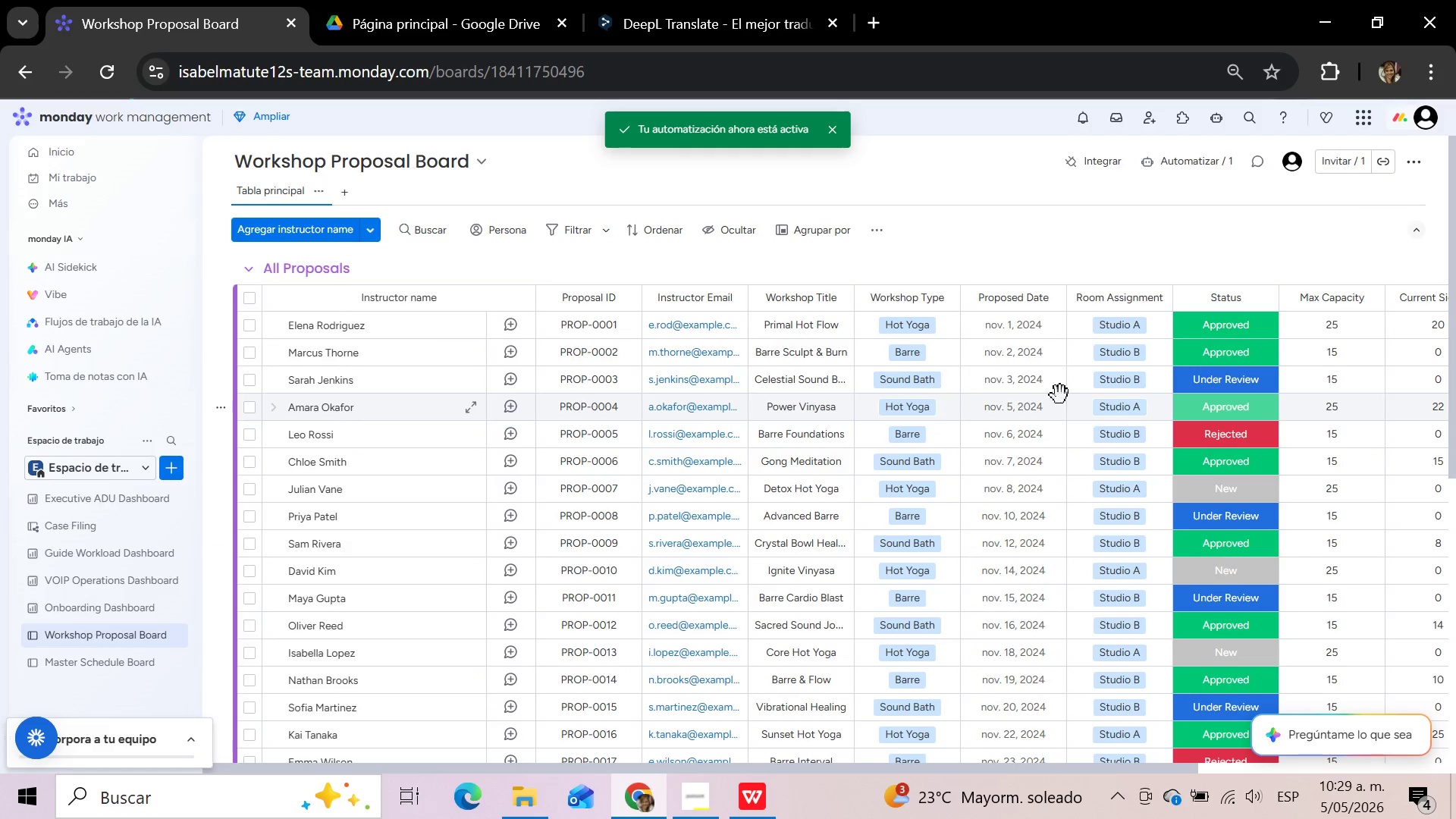 
left_click([1257, 344])
 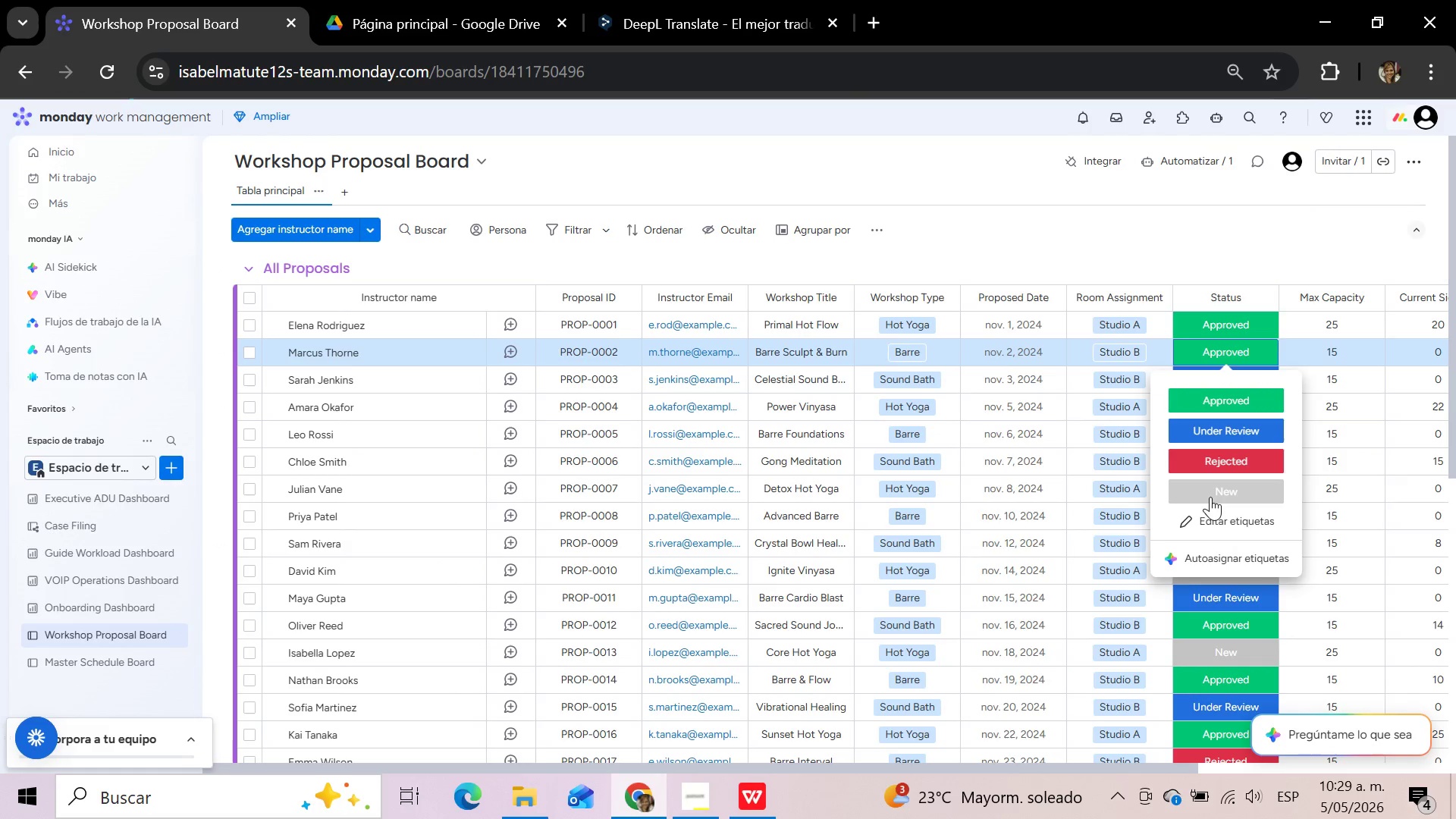 
left_click([1210, 497])
 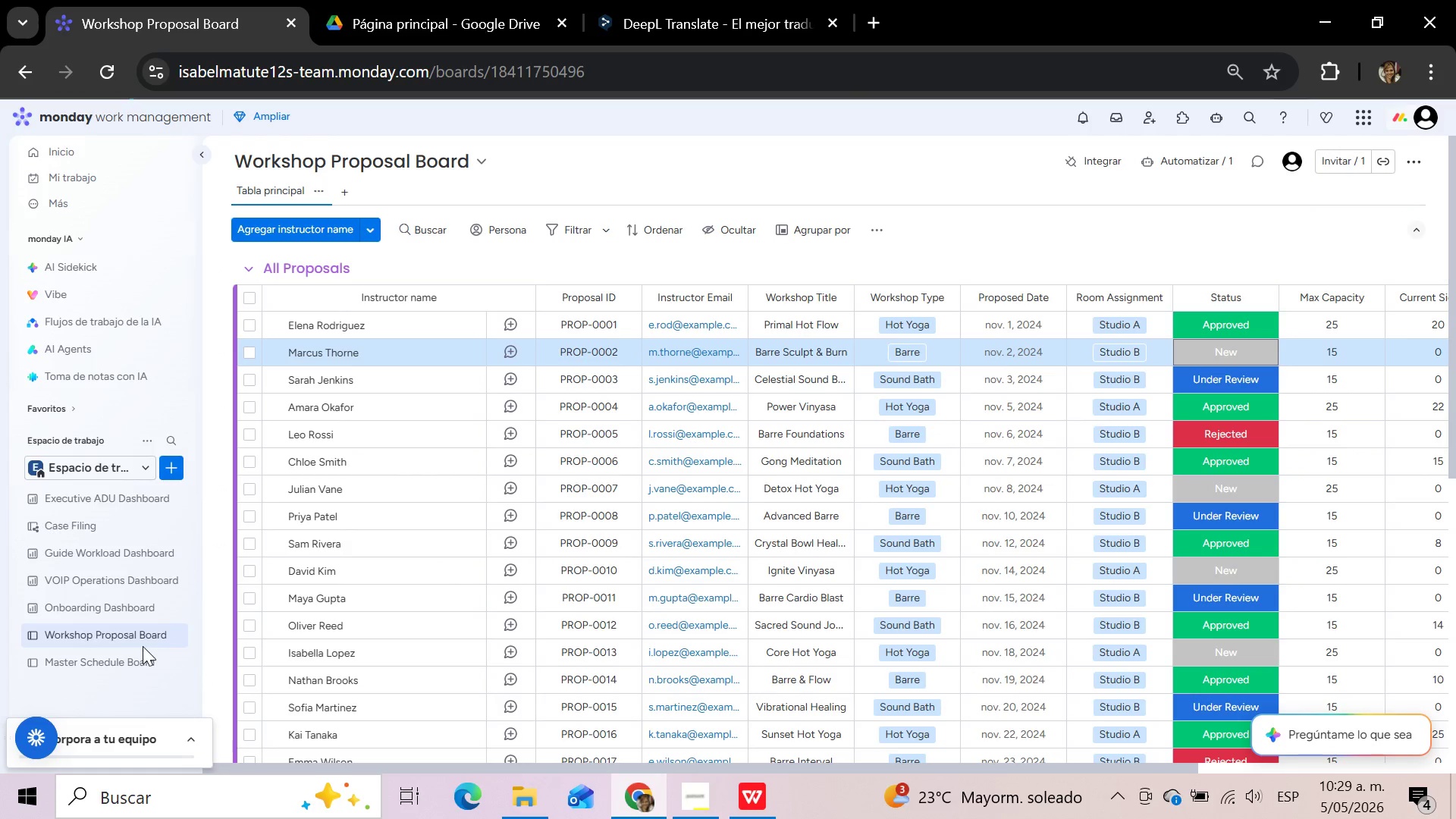 
left_click([140, 654])
 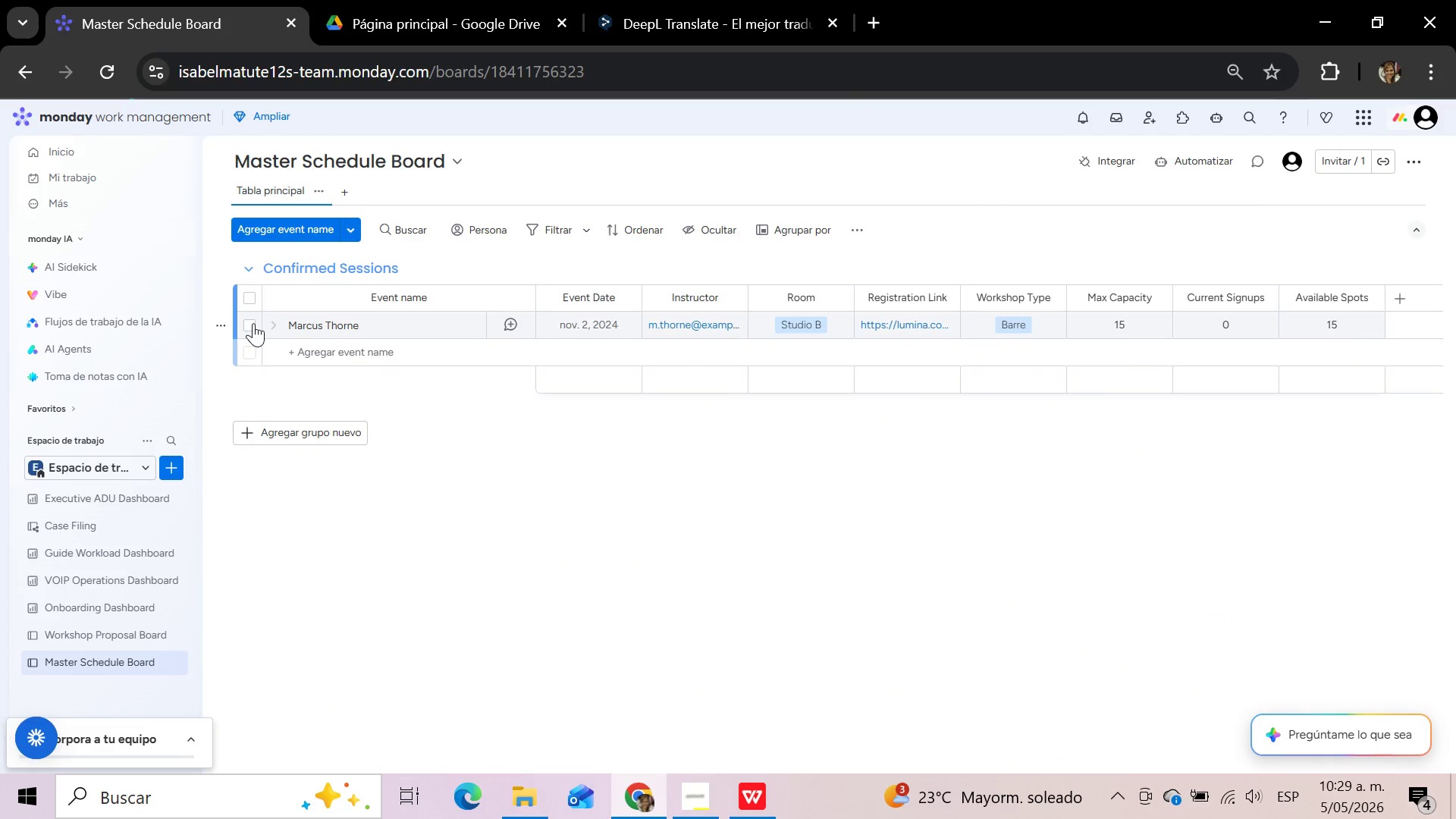 
left_click([253, 323])
 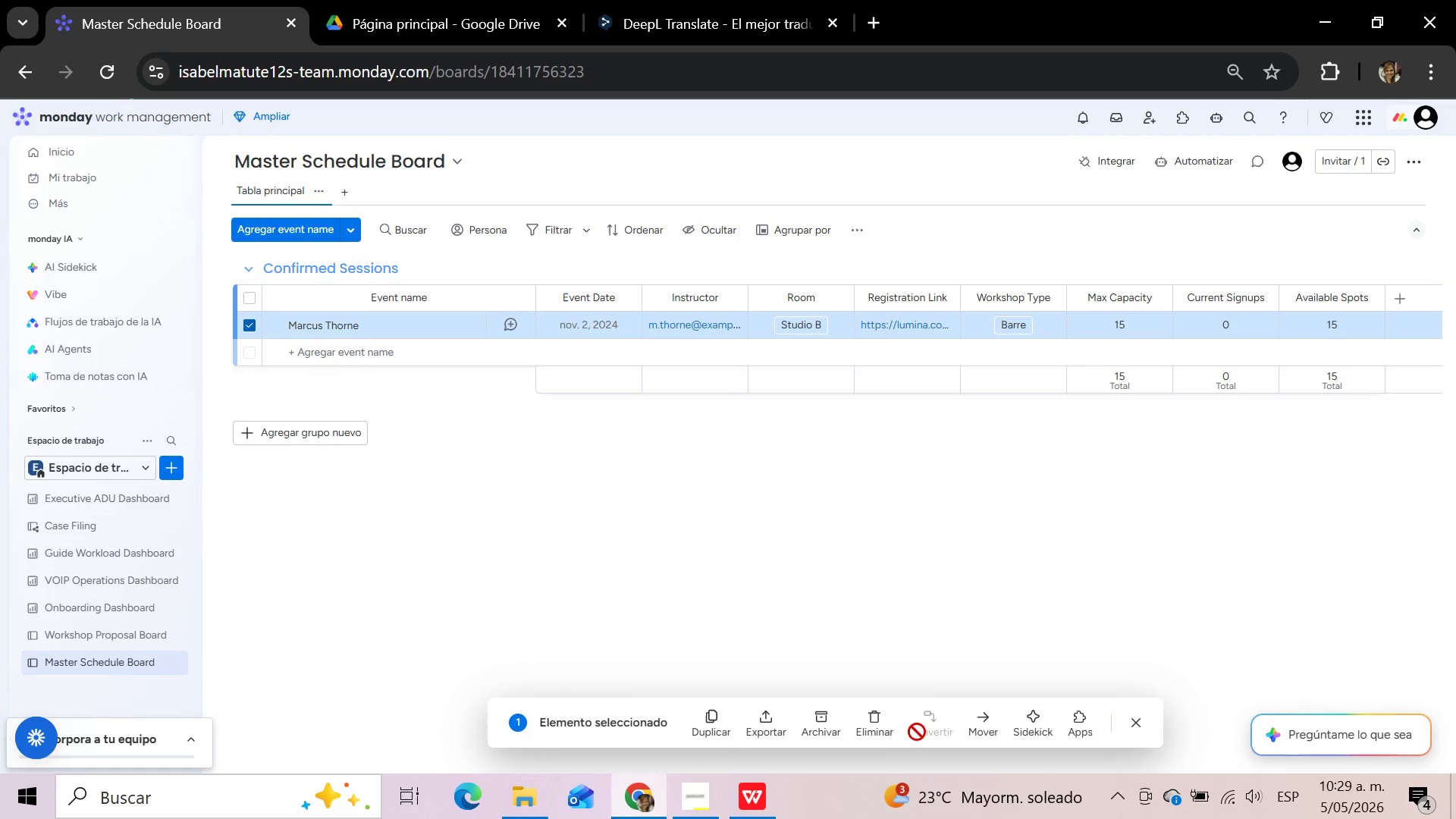 
left_click([878, 726])
 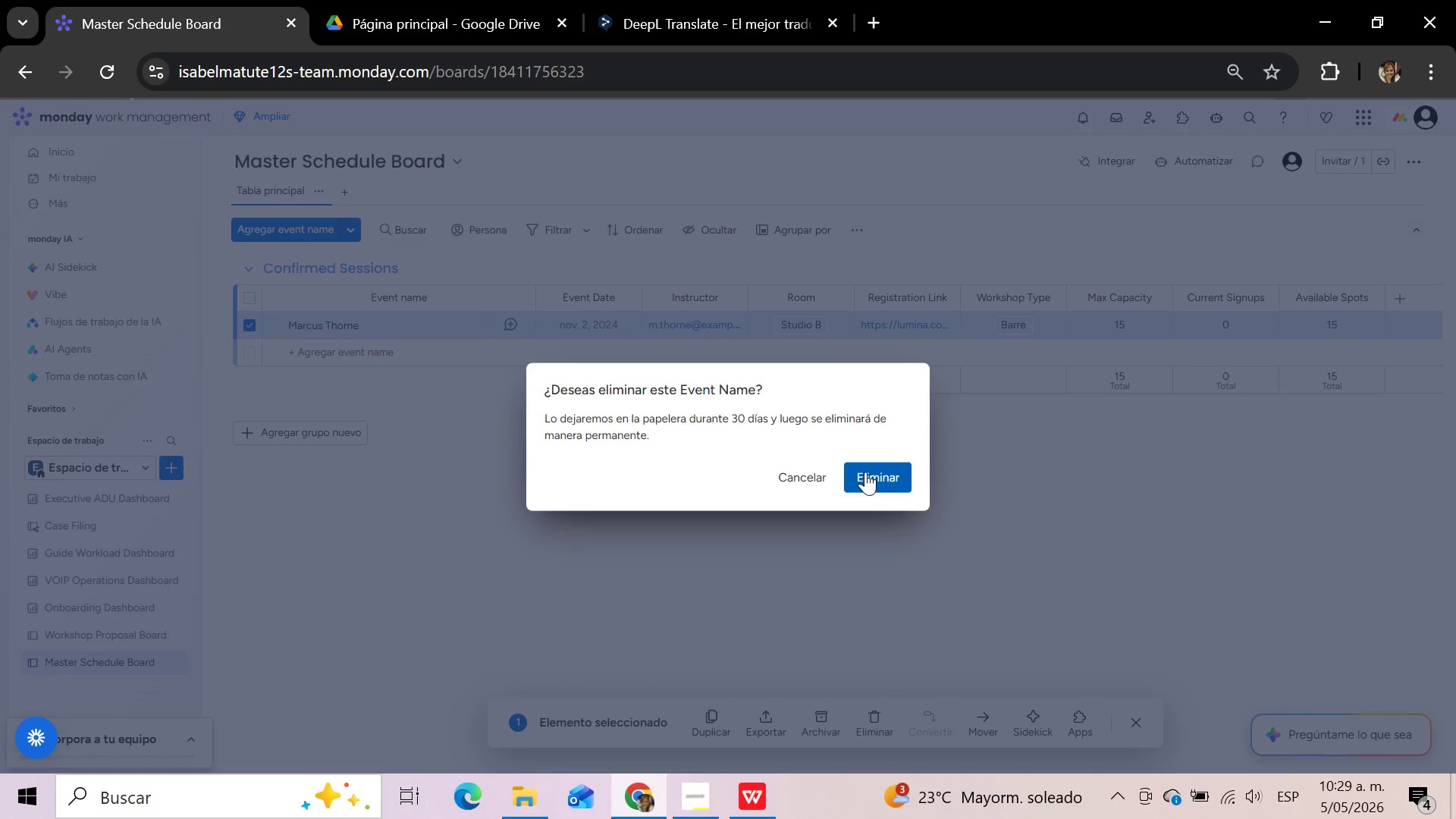 
left_click([865, 472])
 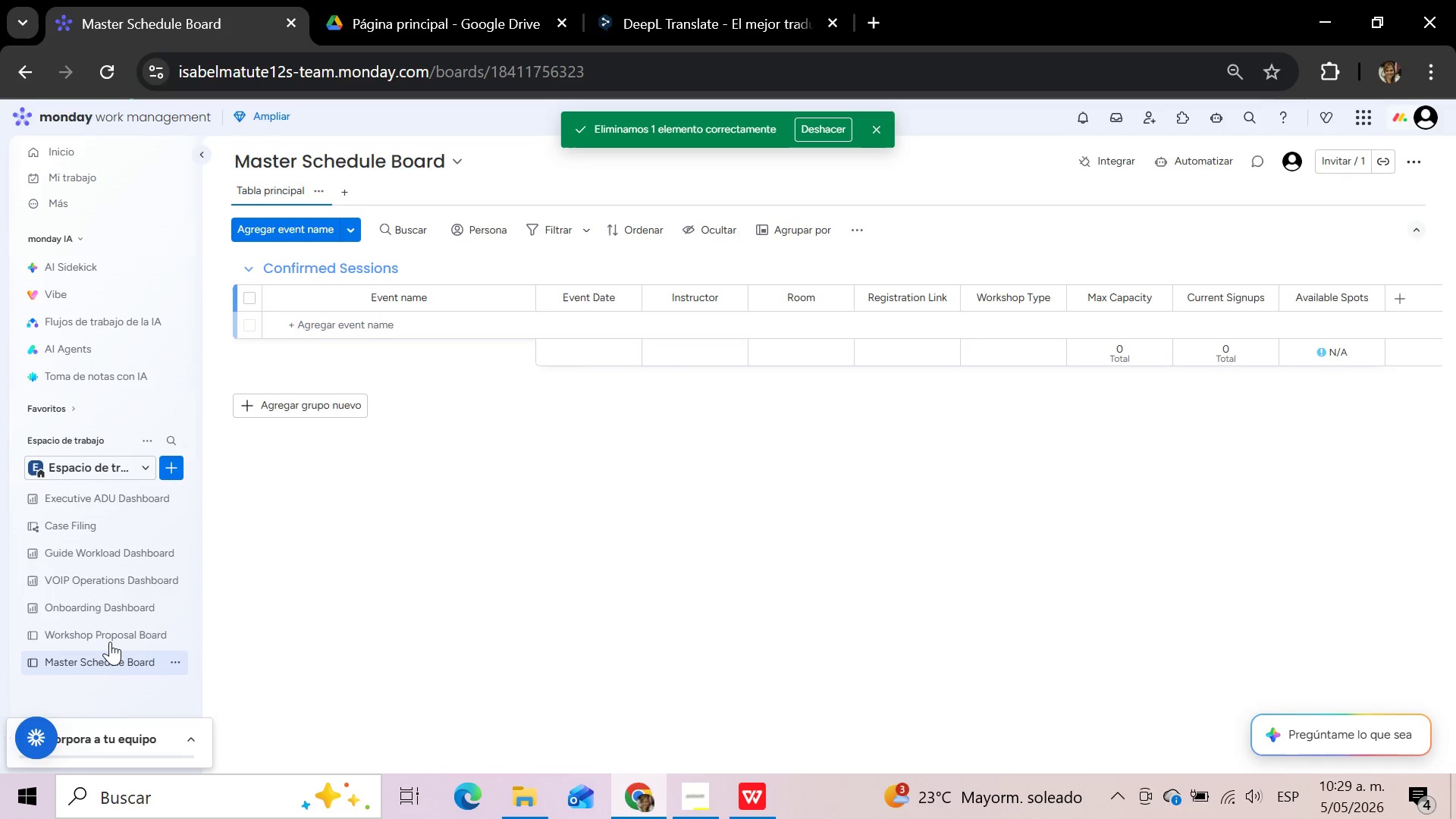 
left_click([110, 642])
 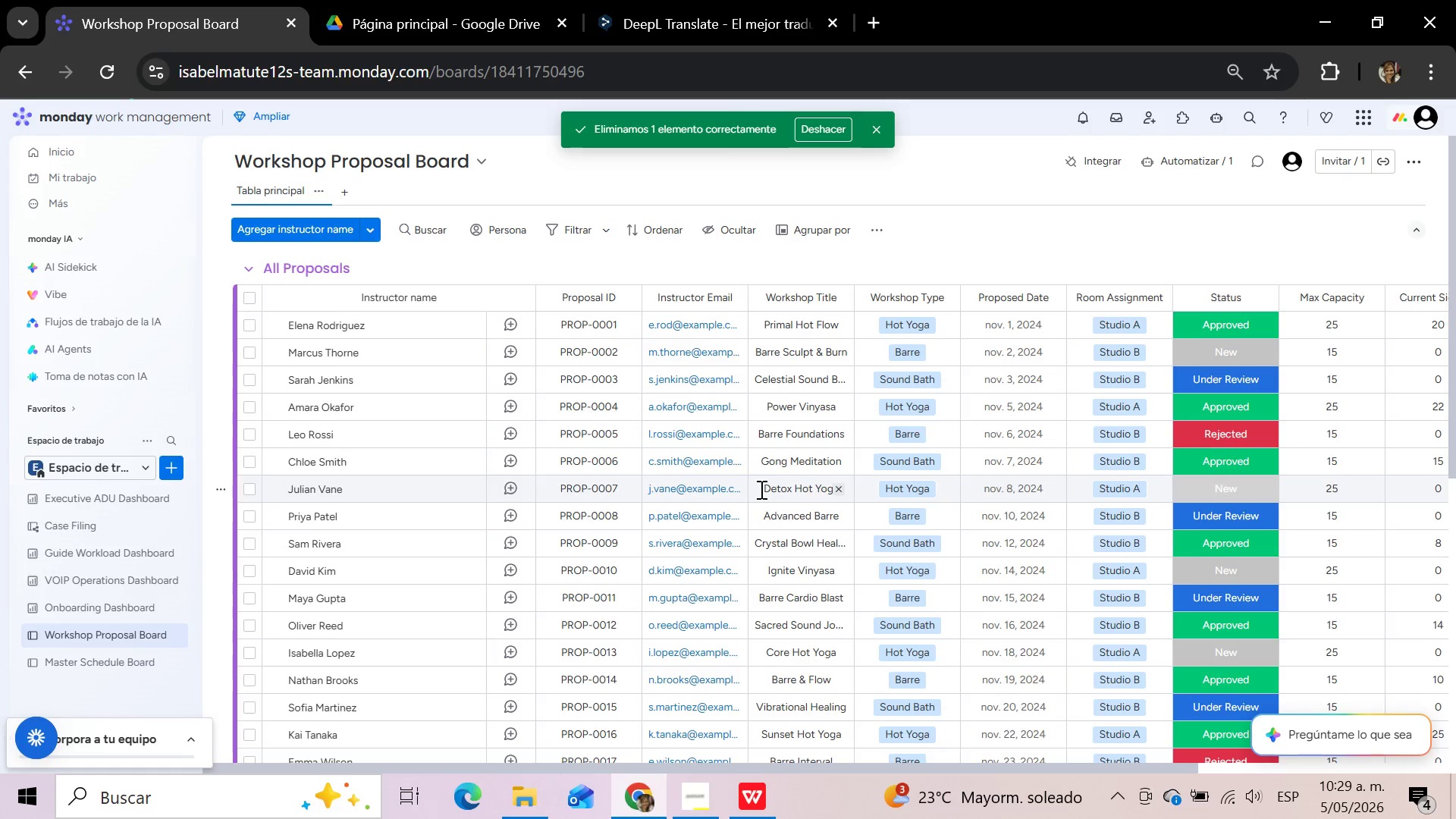 
wait(27.39)
 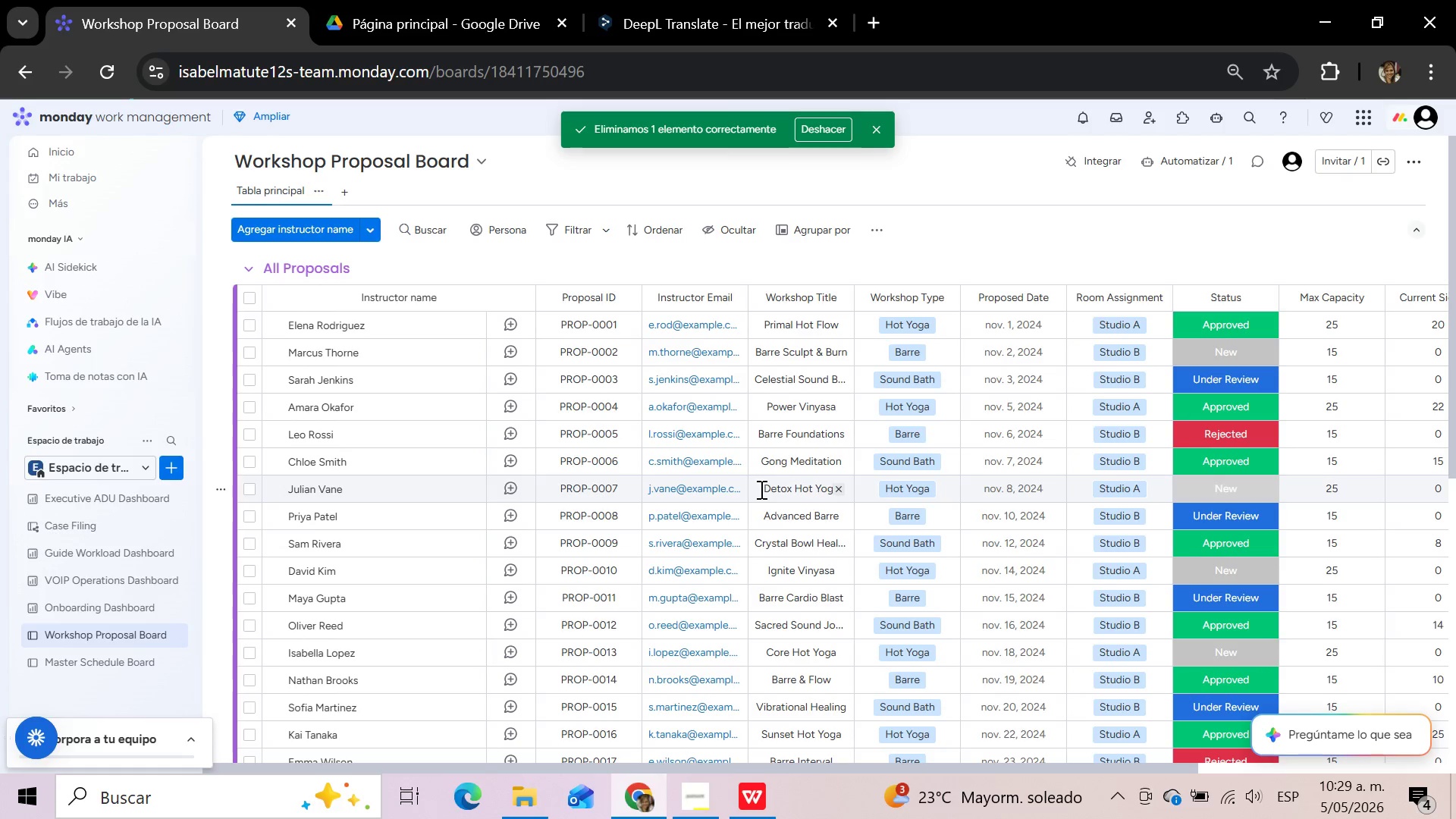 
left_click([1266, 350])
 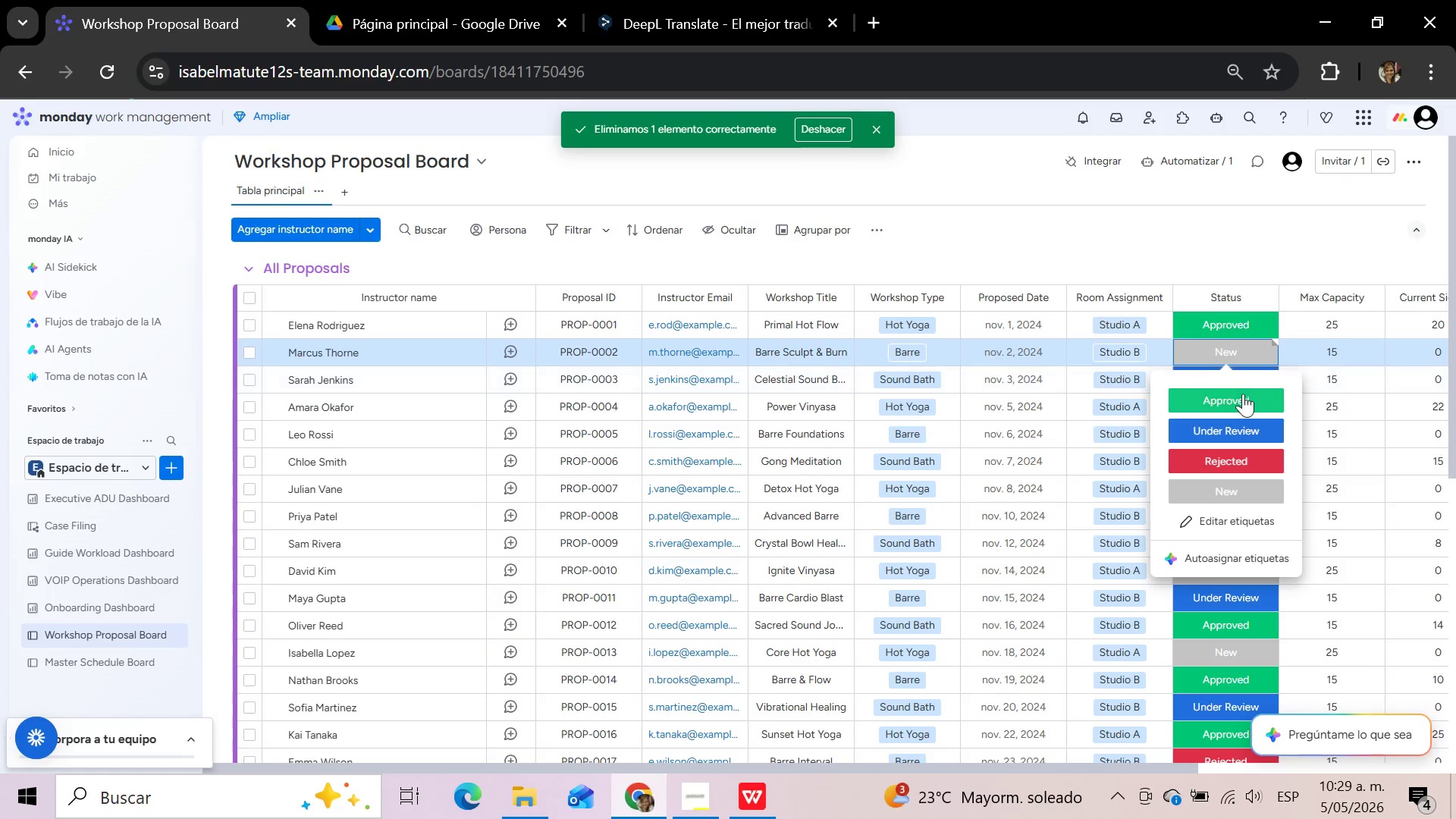 
left_click([1243, 394])
 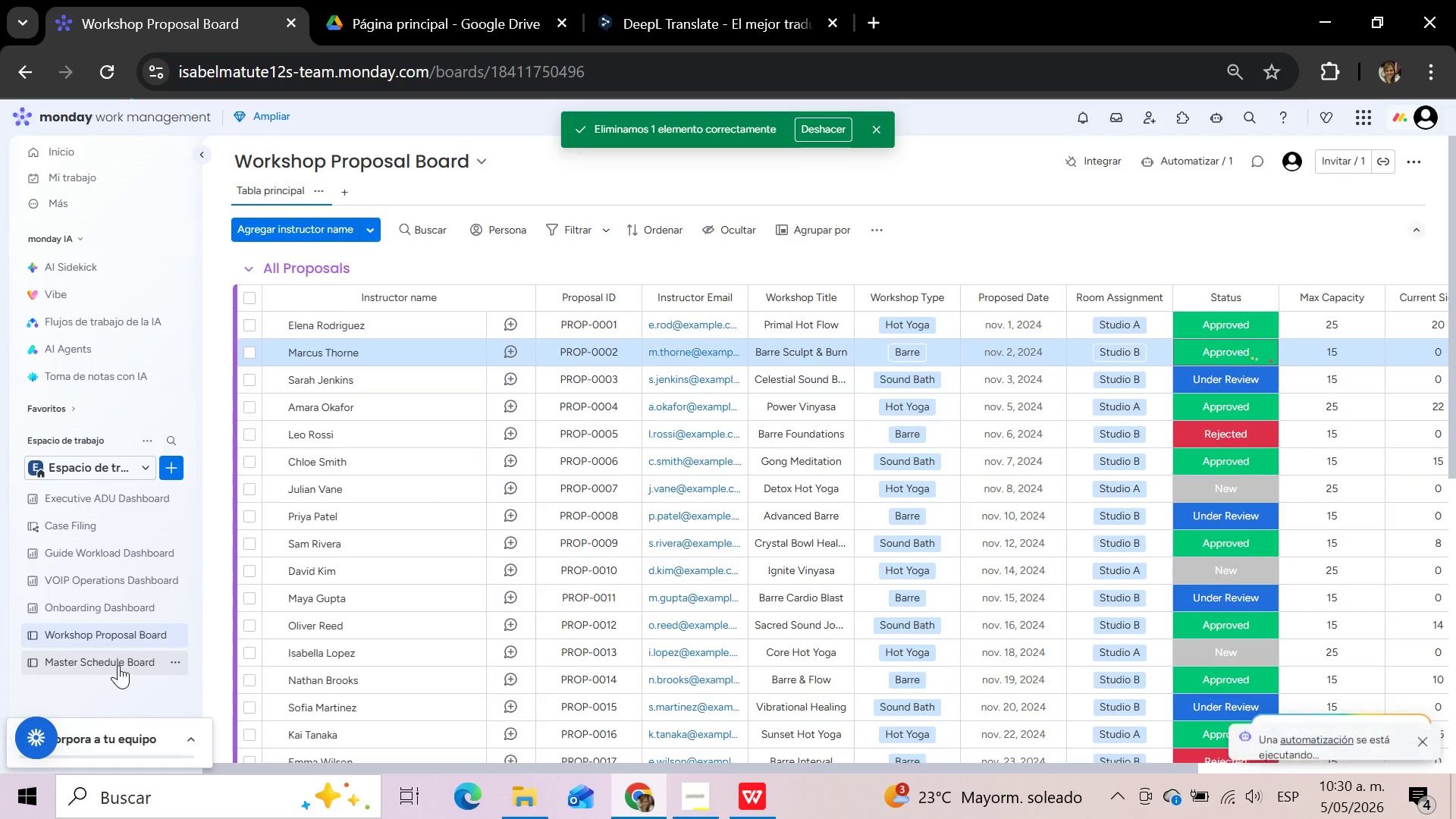 
left_click([118, 665])
 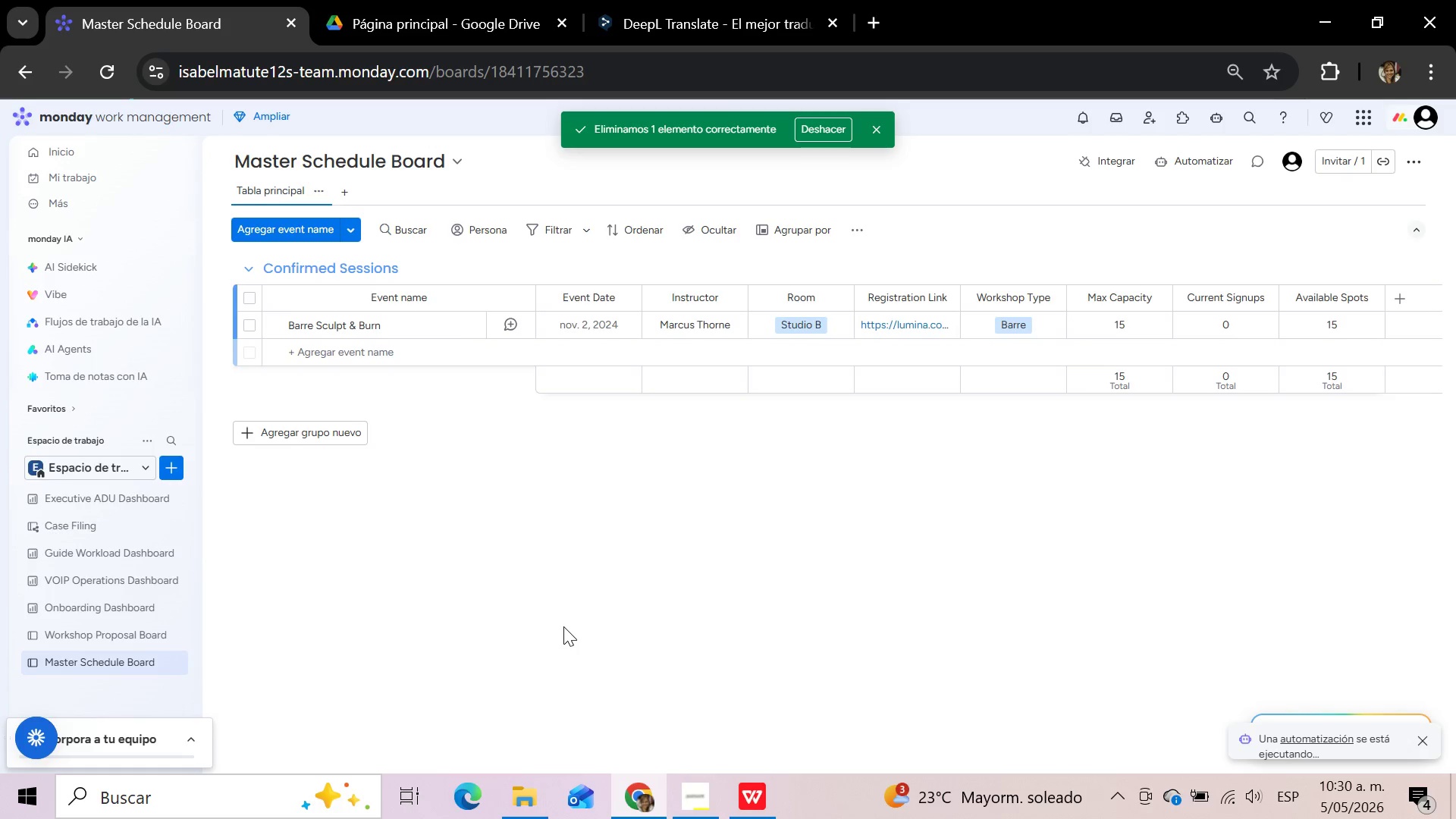 
wait(7.95)
 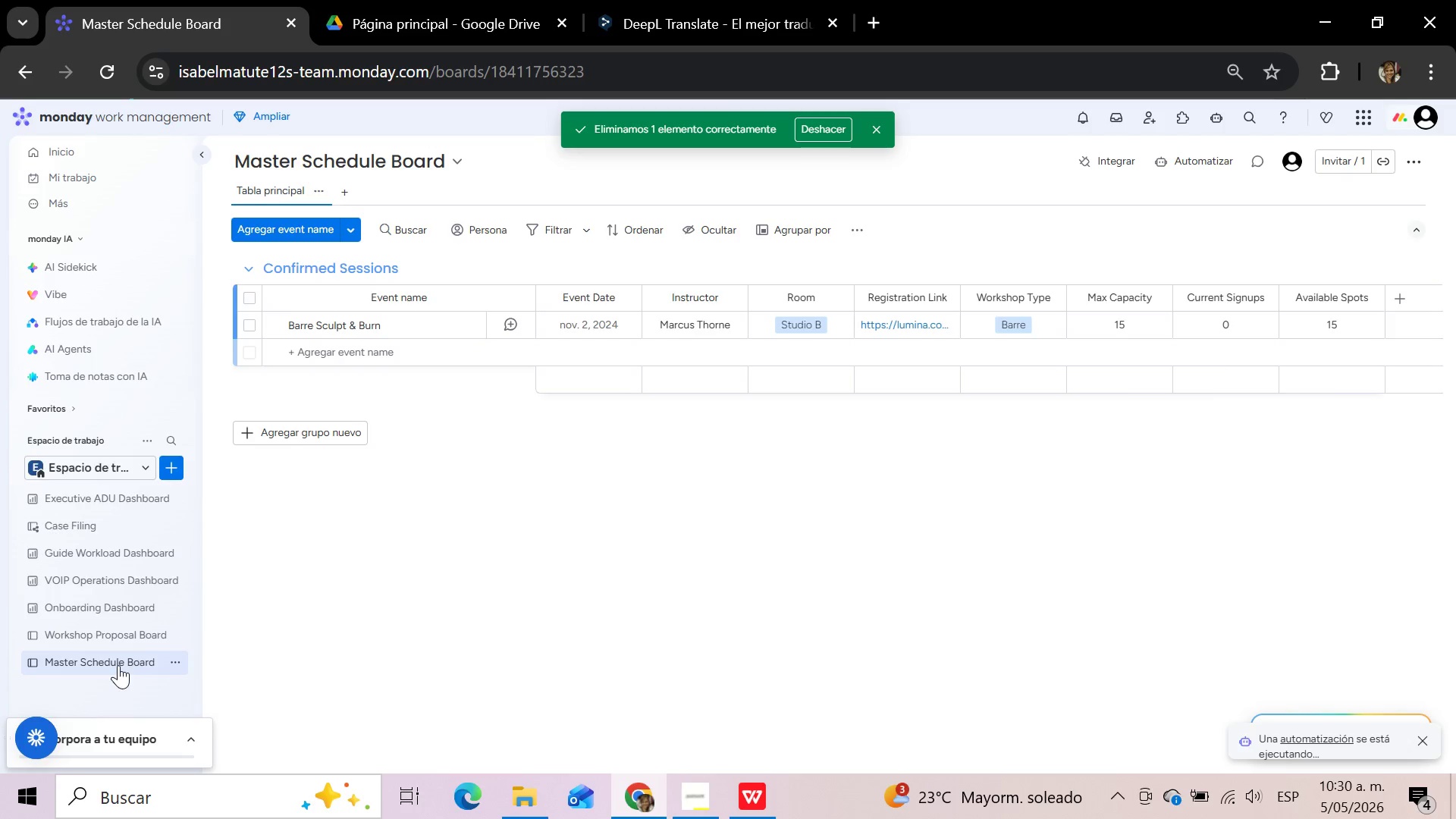 
left_click([711, 802])